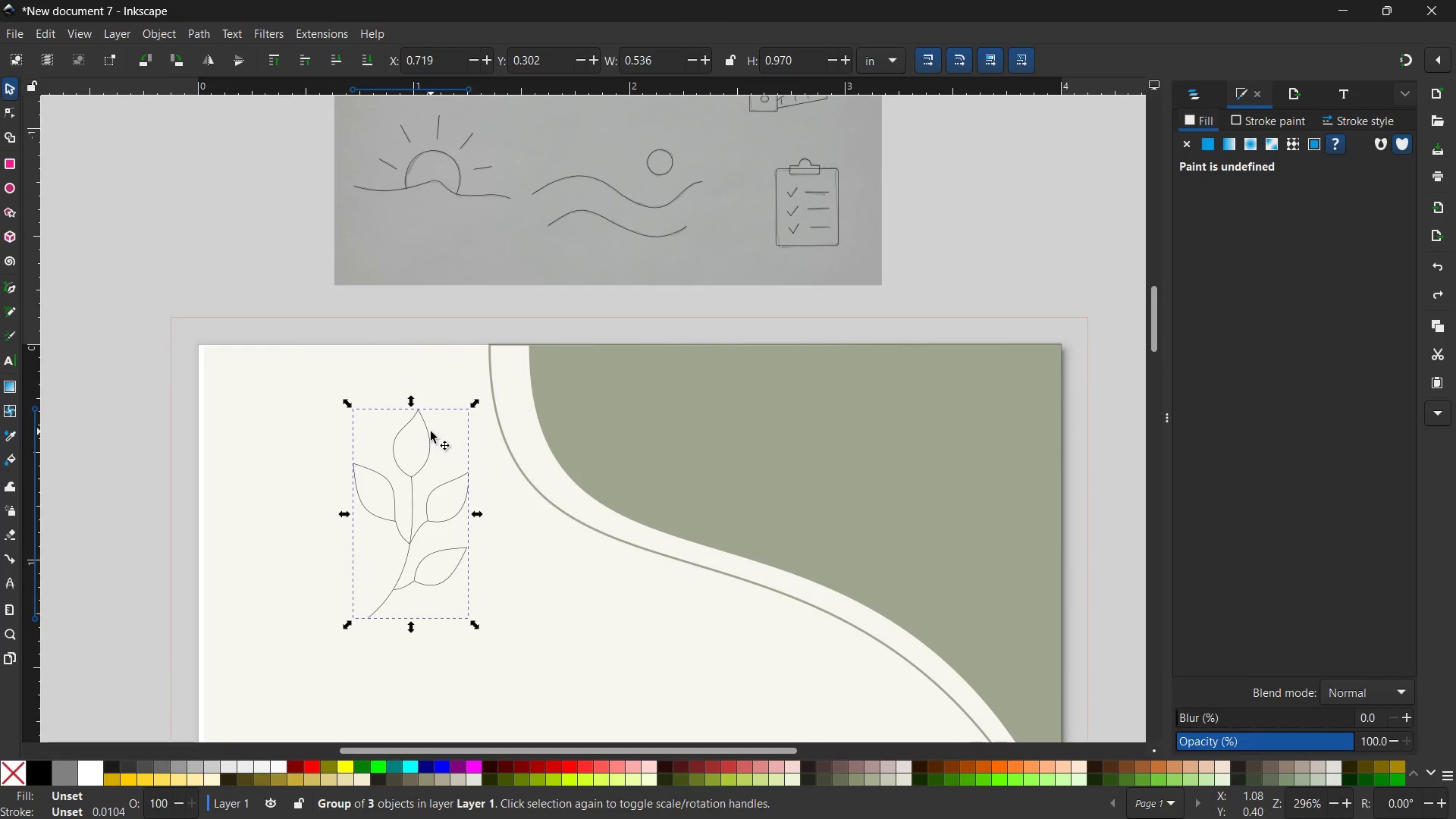 
scroll: coordinate [431, 431], scroll_direction: down, amount: 2.0
 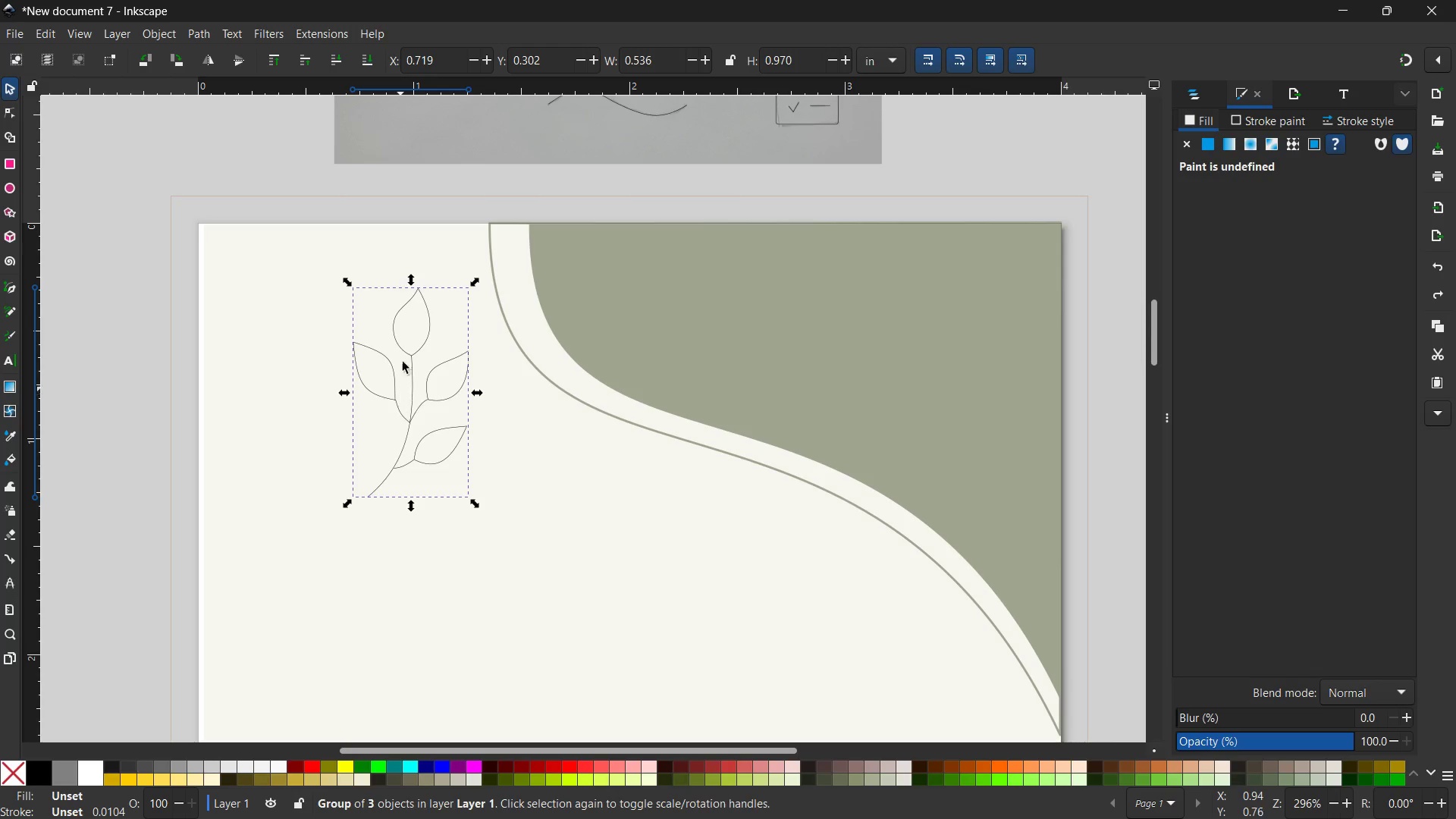 
wait(5.05)
 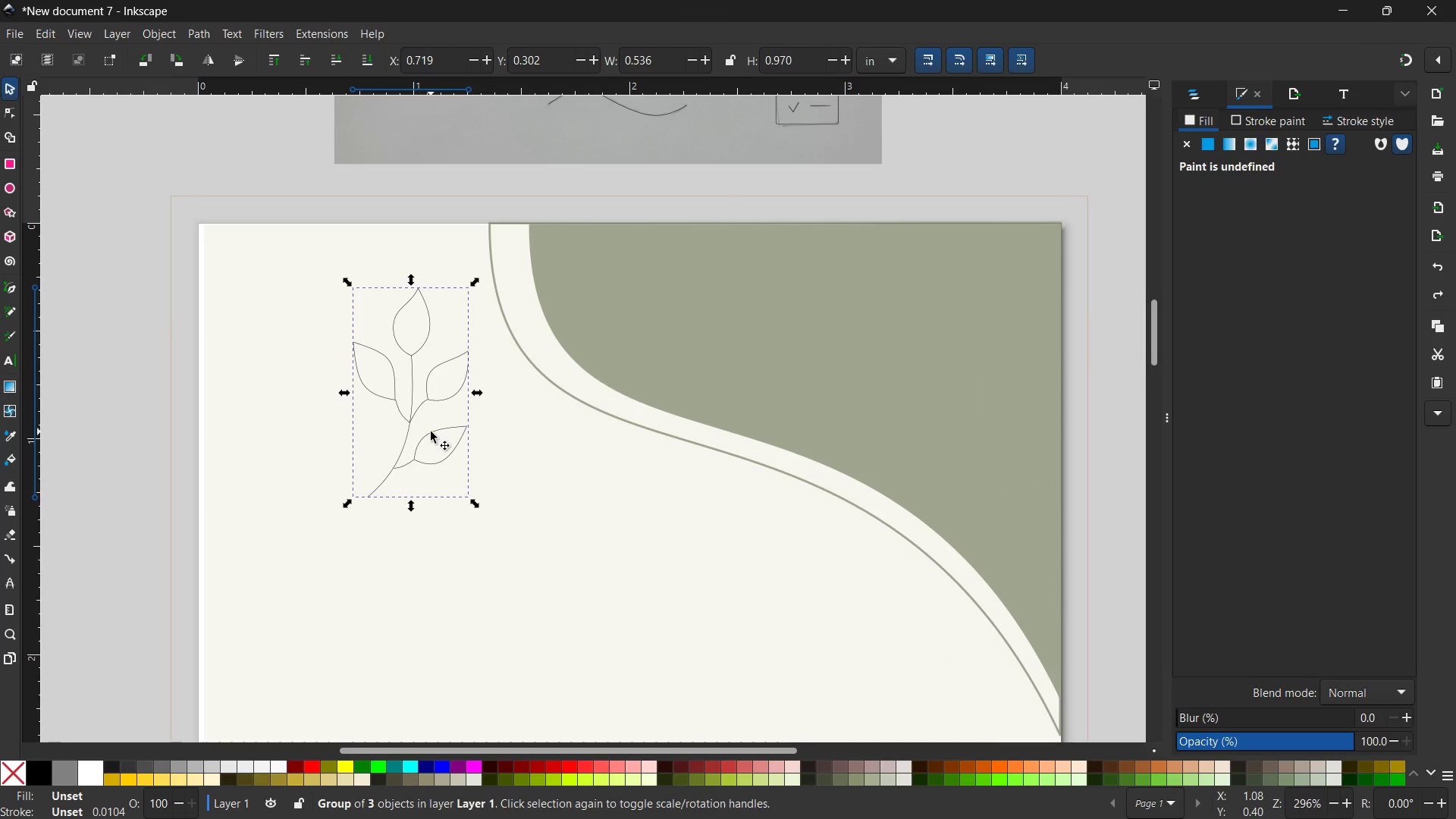 
left_click([1332, 123])
 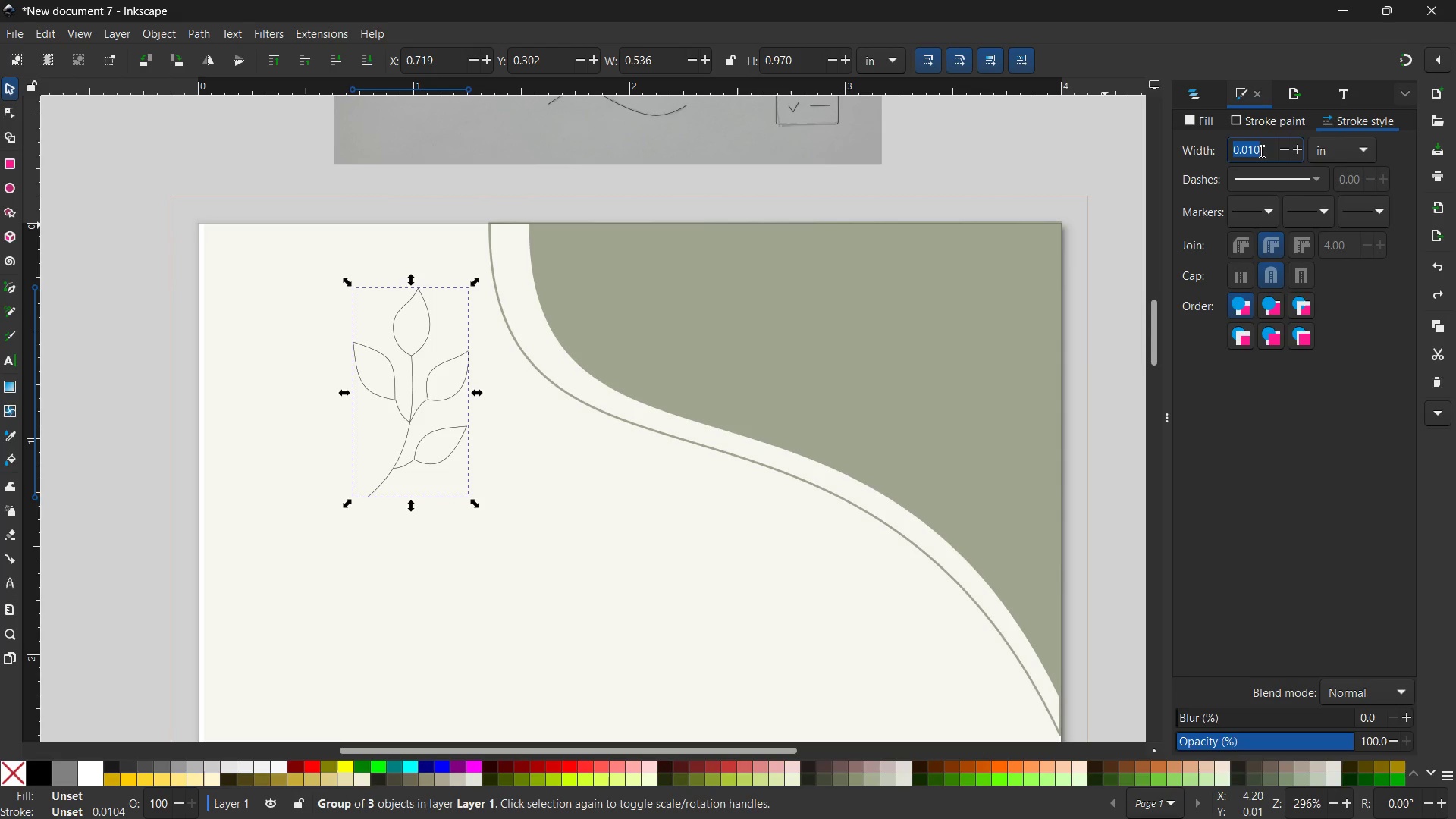 
left_click([1262, 150])
 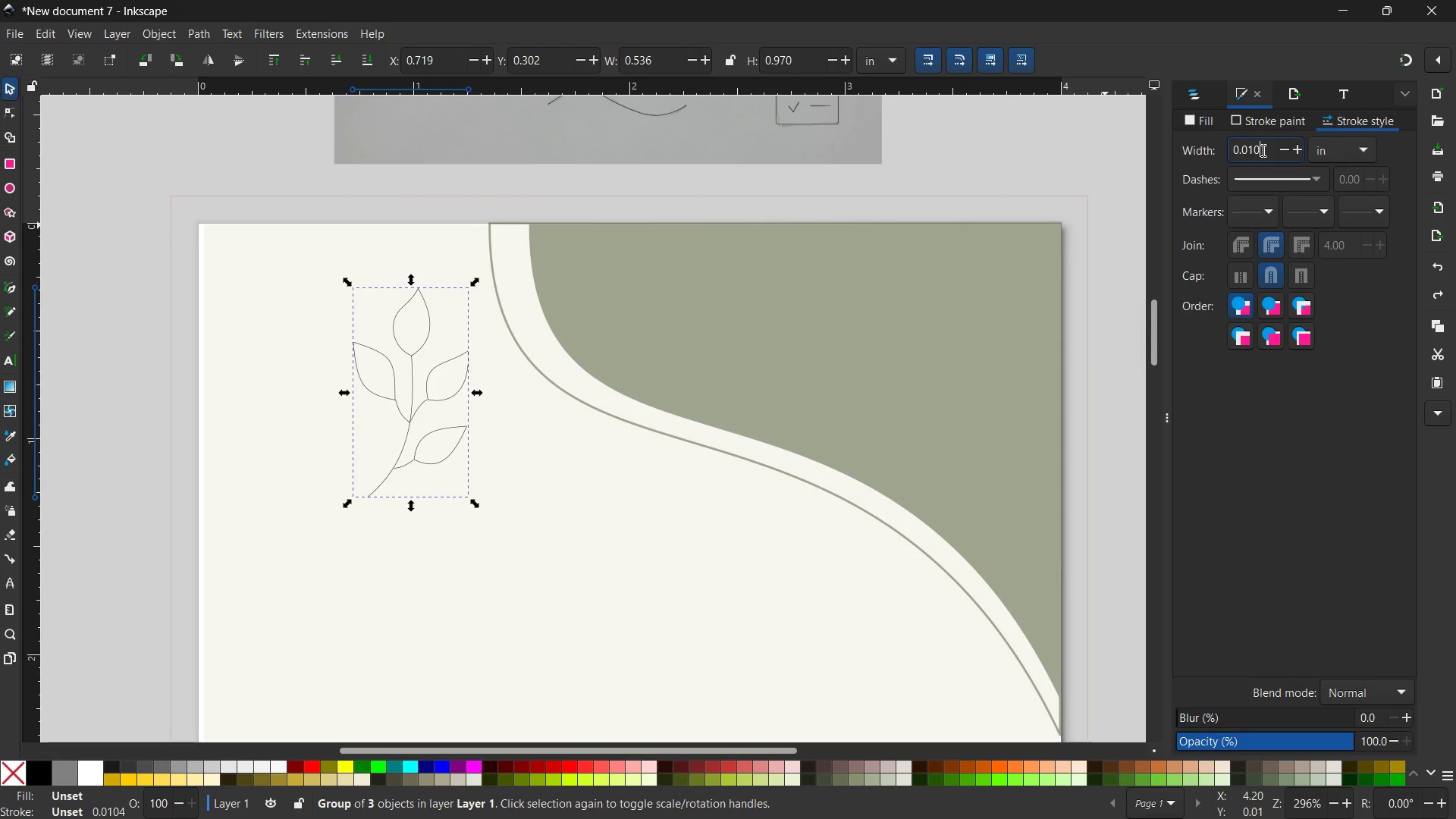 
key(Backspace)
 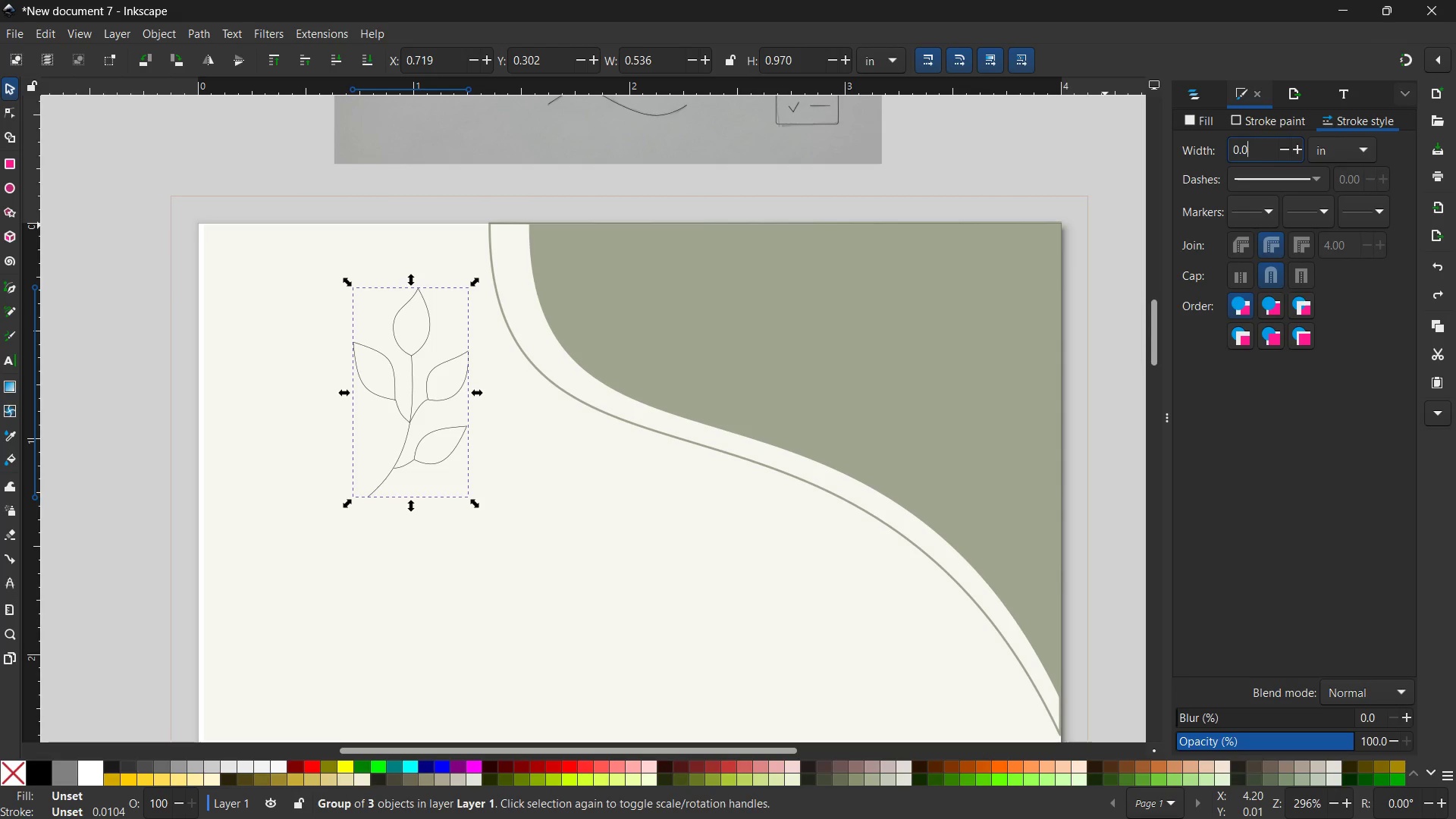 
key(Backspace)
 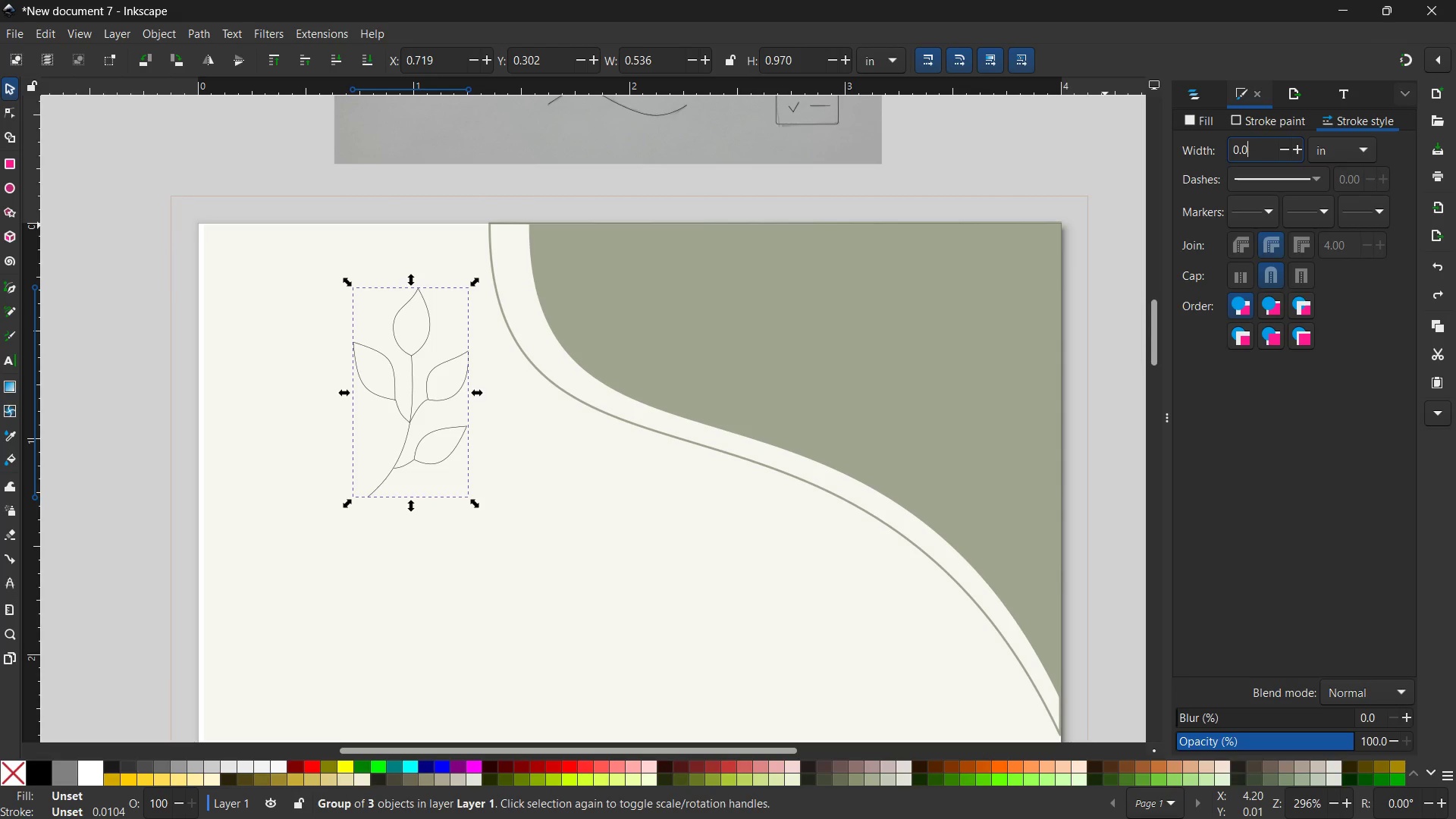 
key(Numpad5)
 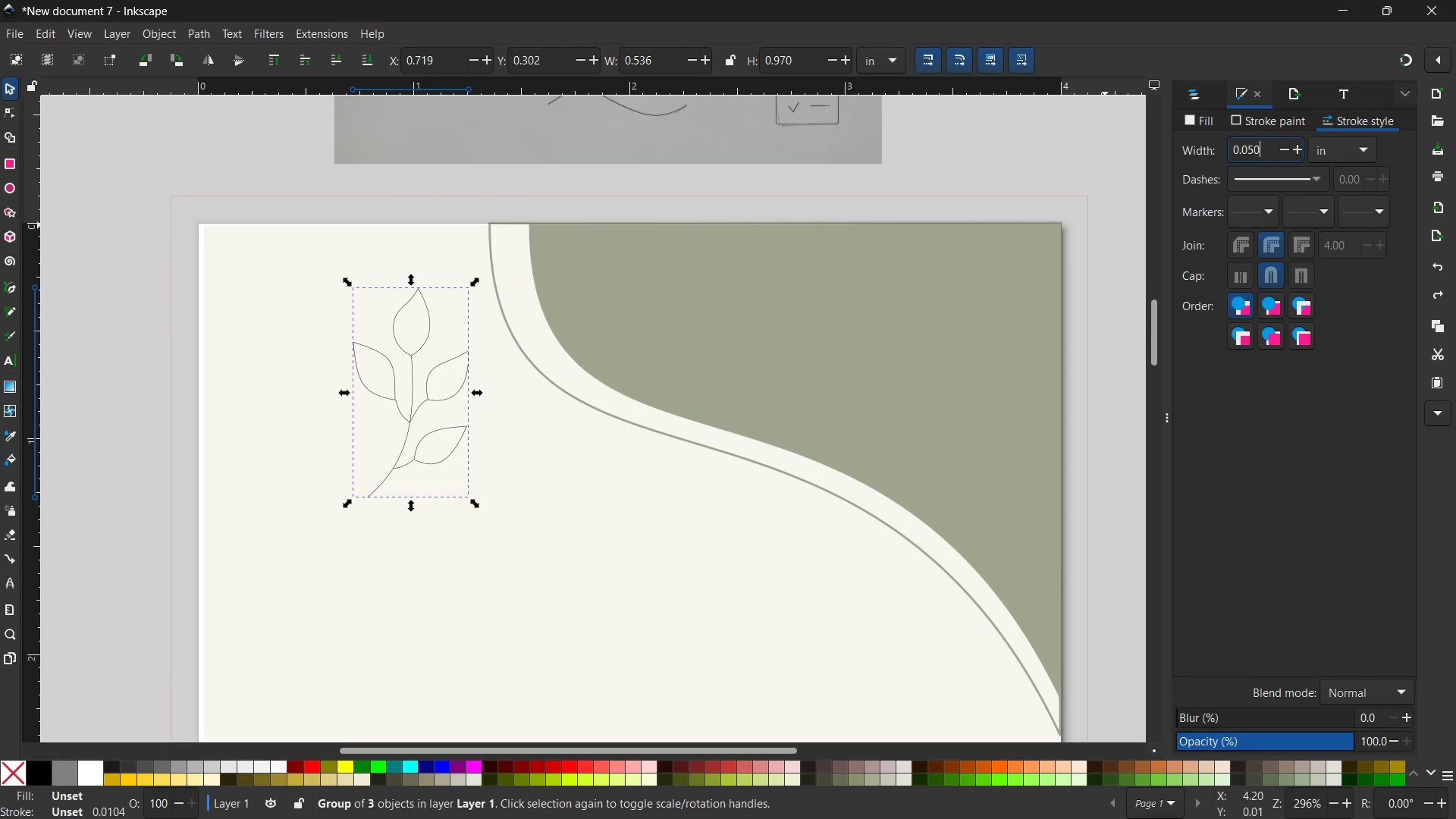 
key(Numpad0)
 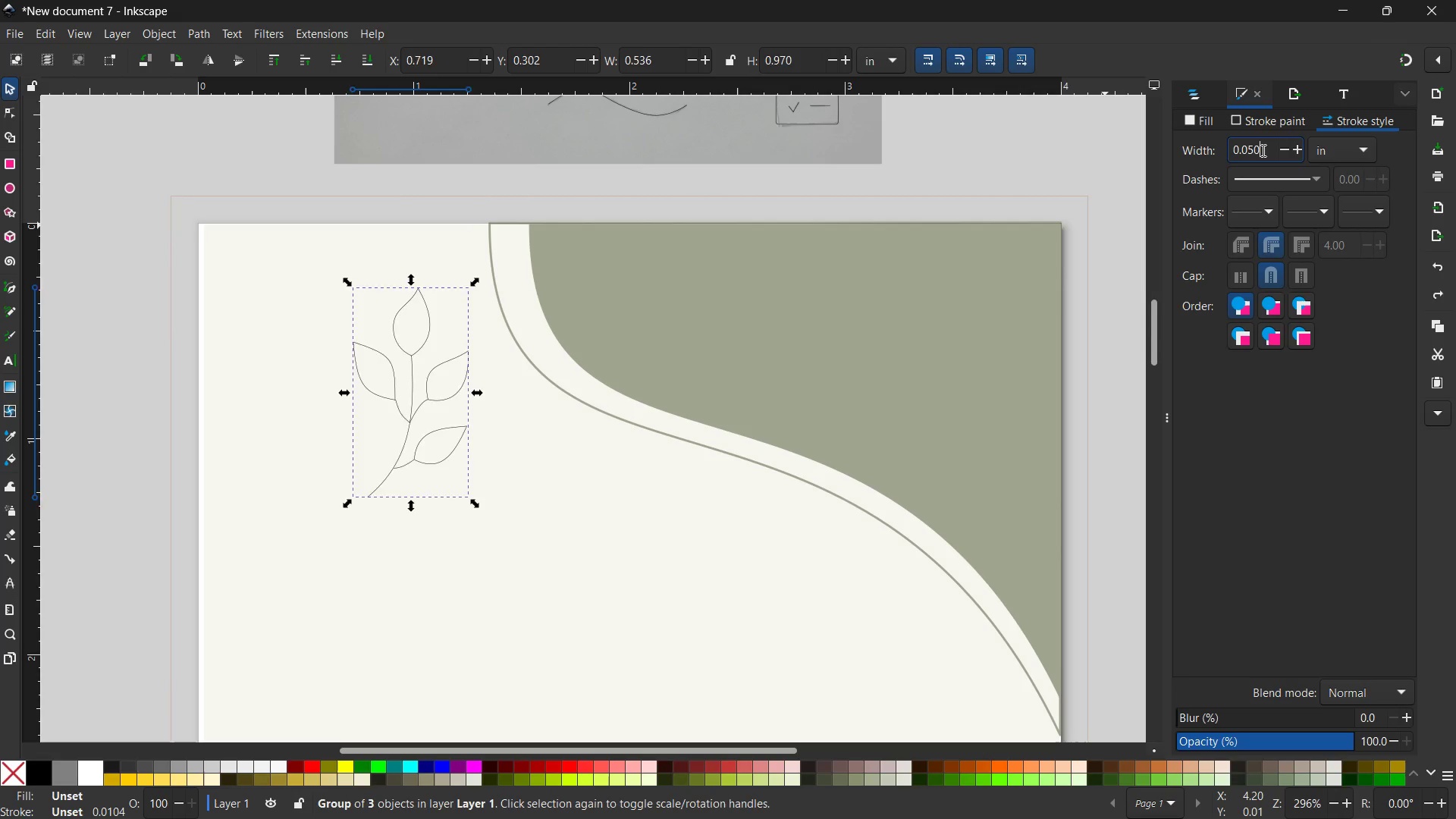 
key(Enter)
 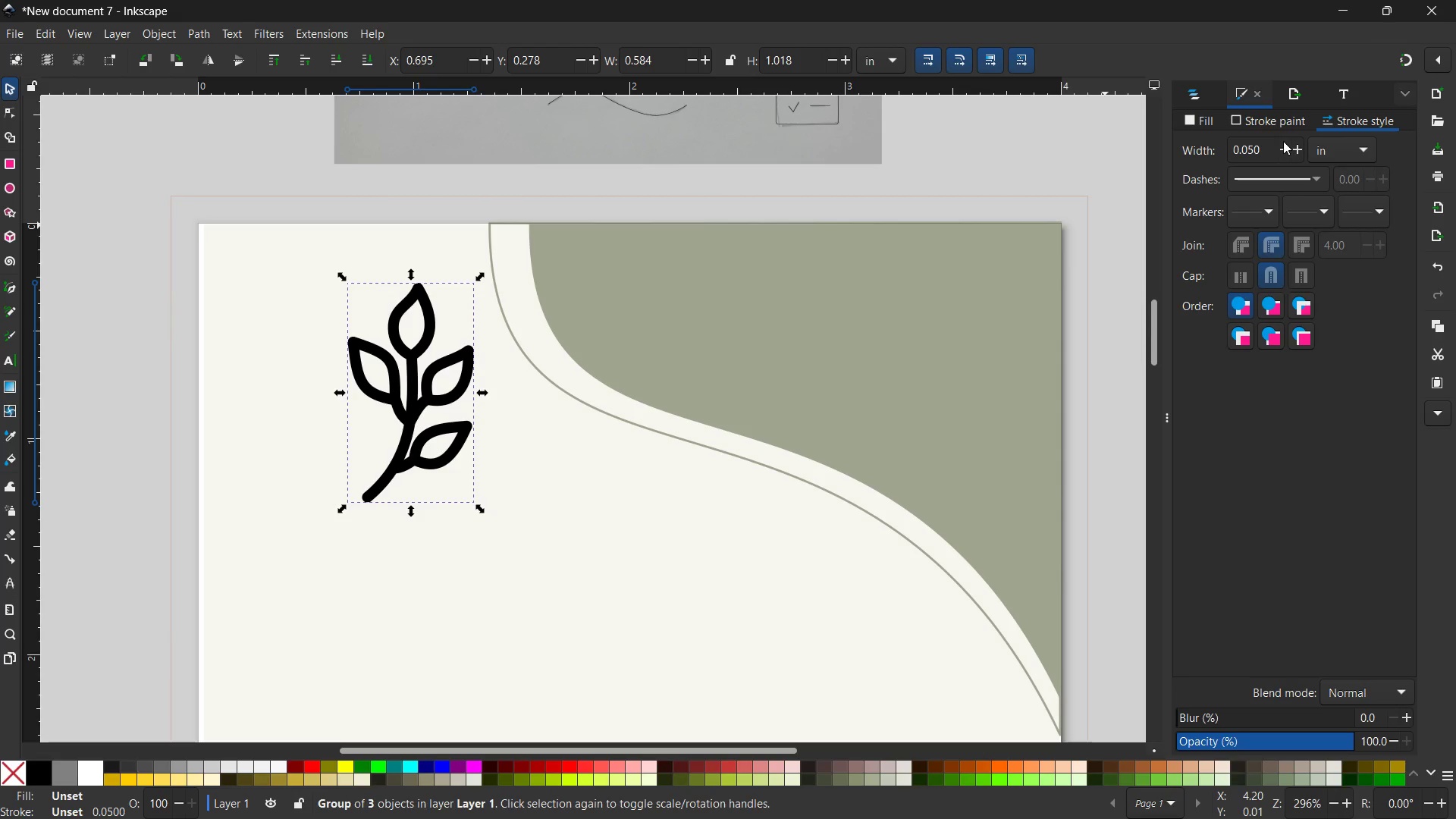 
left_click_drag(start_coordinate=[1269, 146], to_coordinate=[1247, 148])
 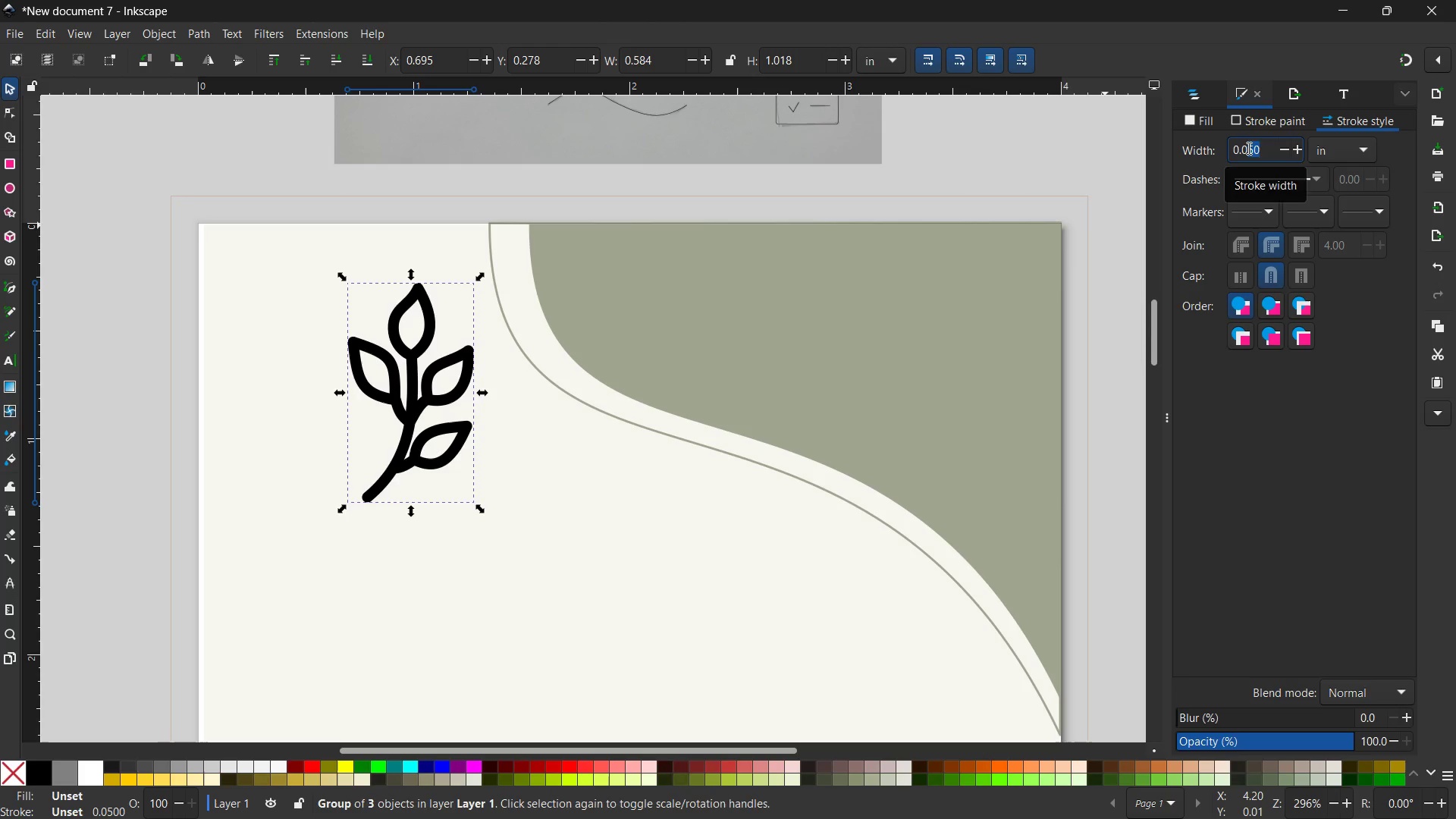 
key(Numpad2)
 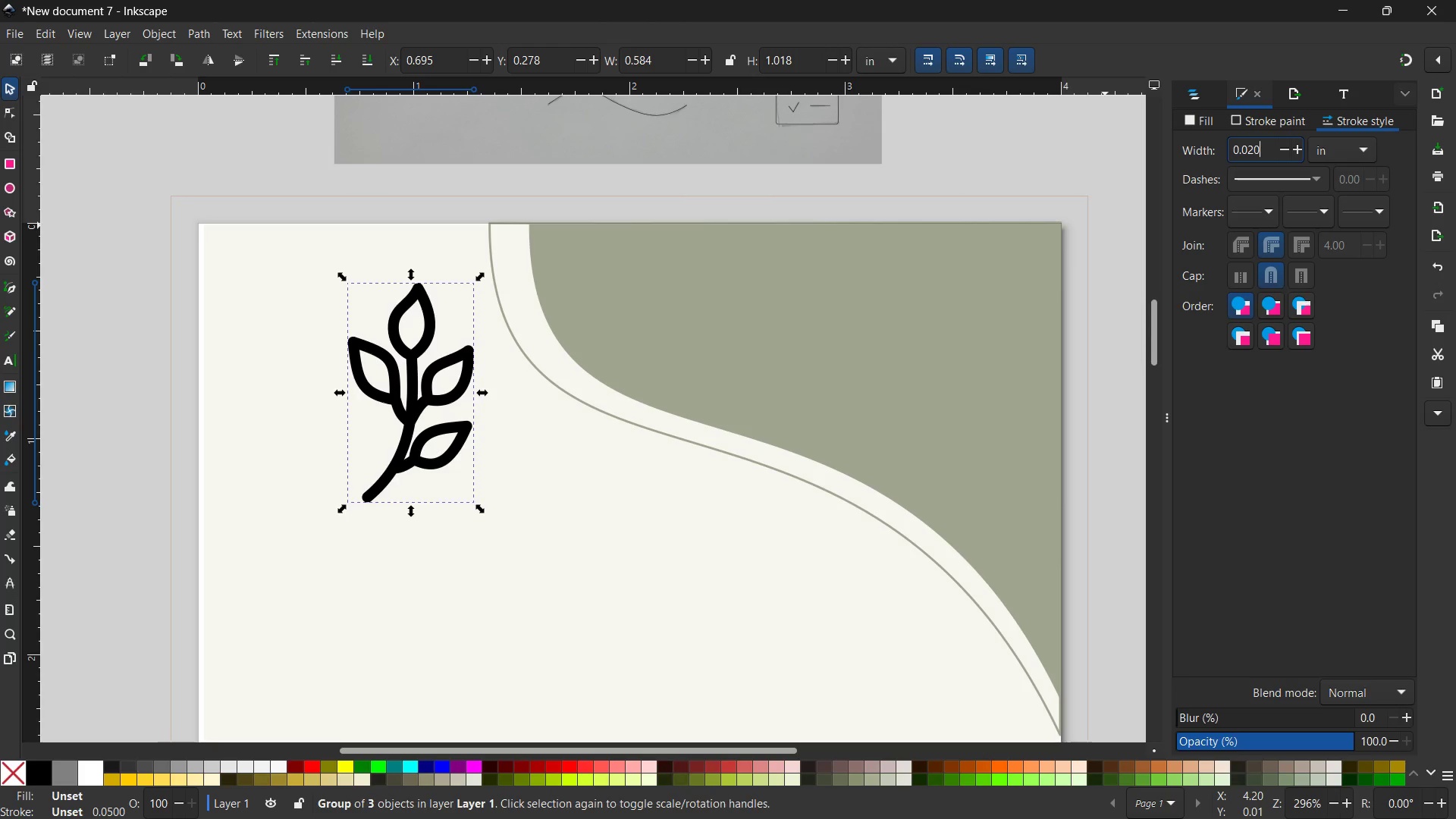 
key(Numpad0)
 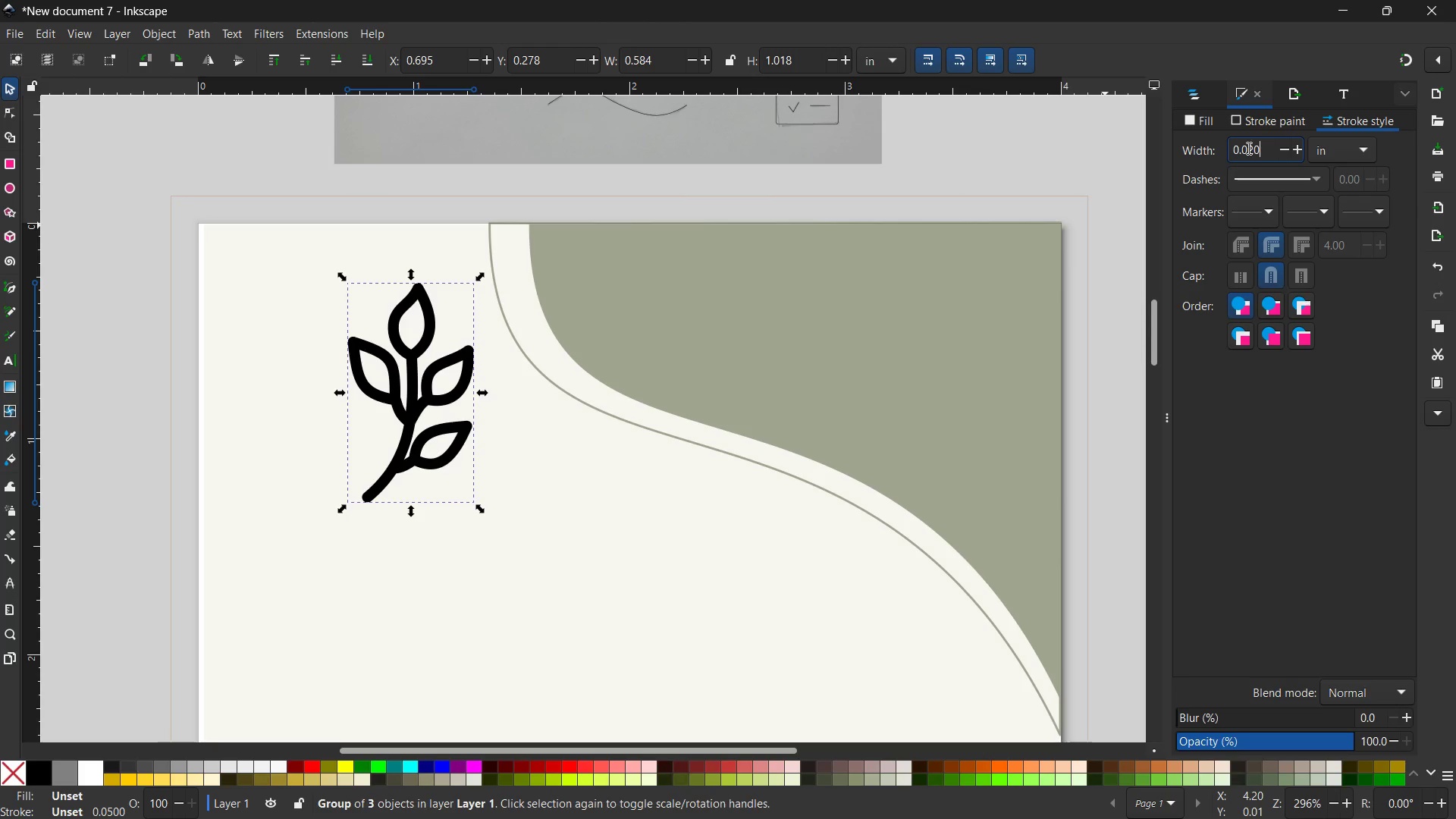 
key(Enter)
 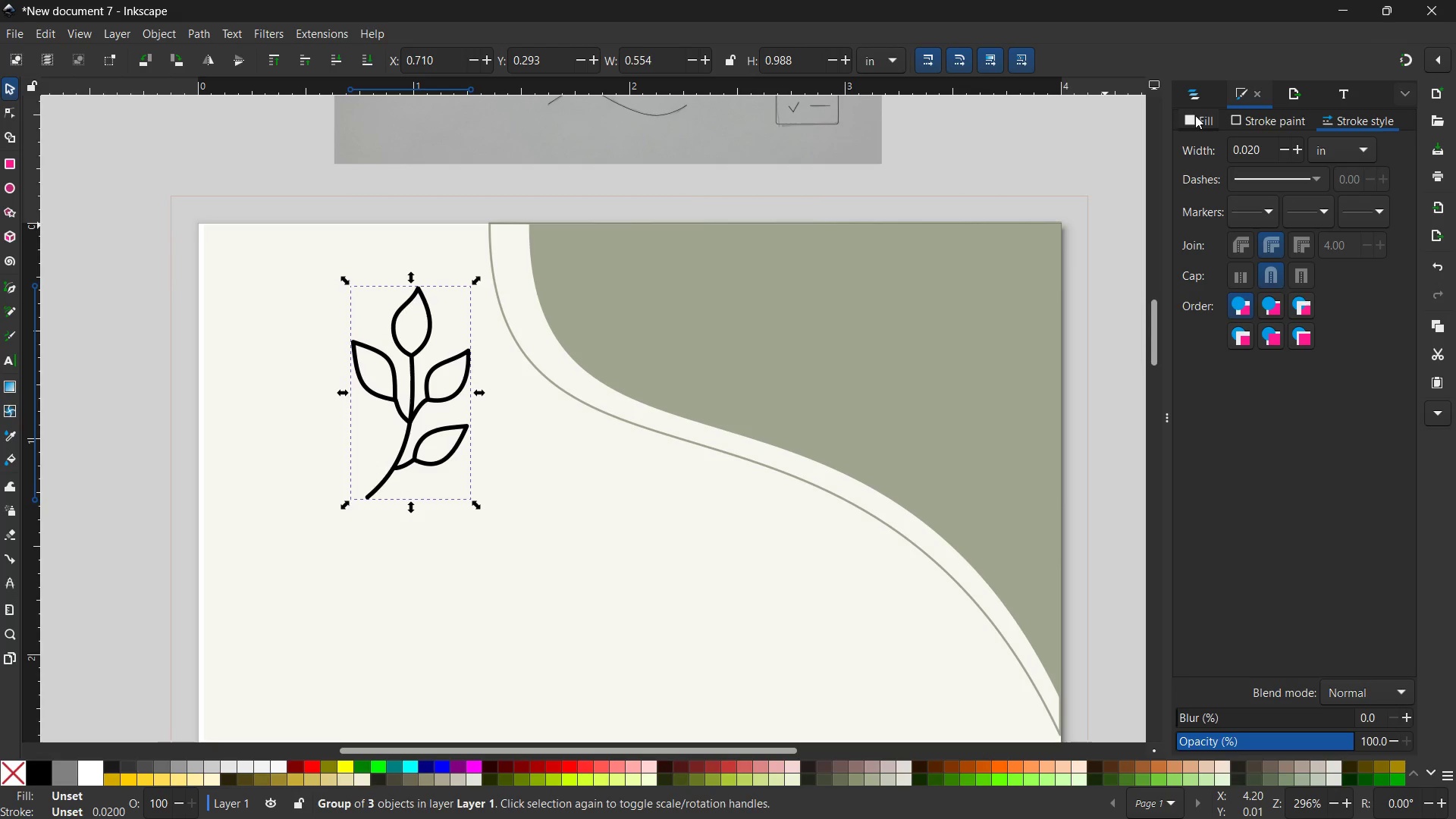 
left_click([1233, 119])
 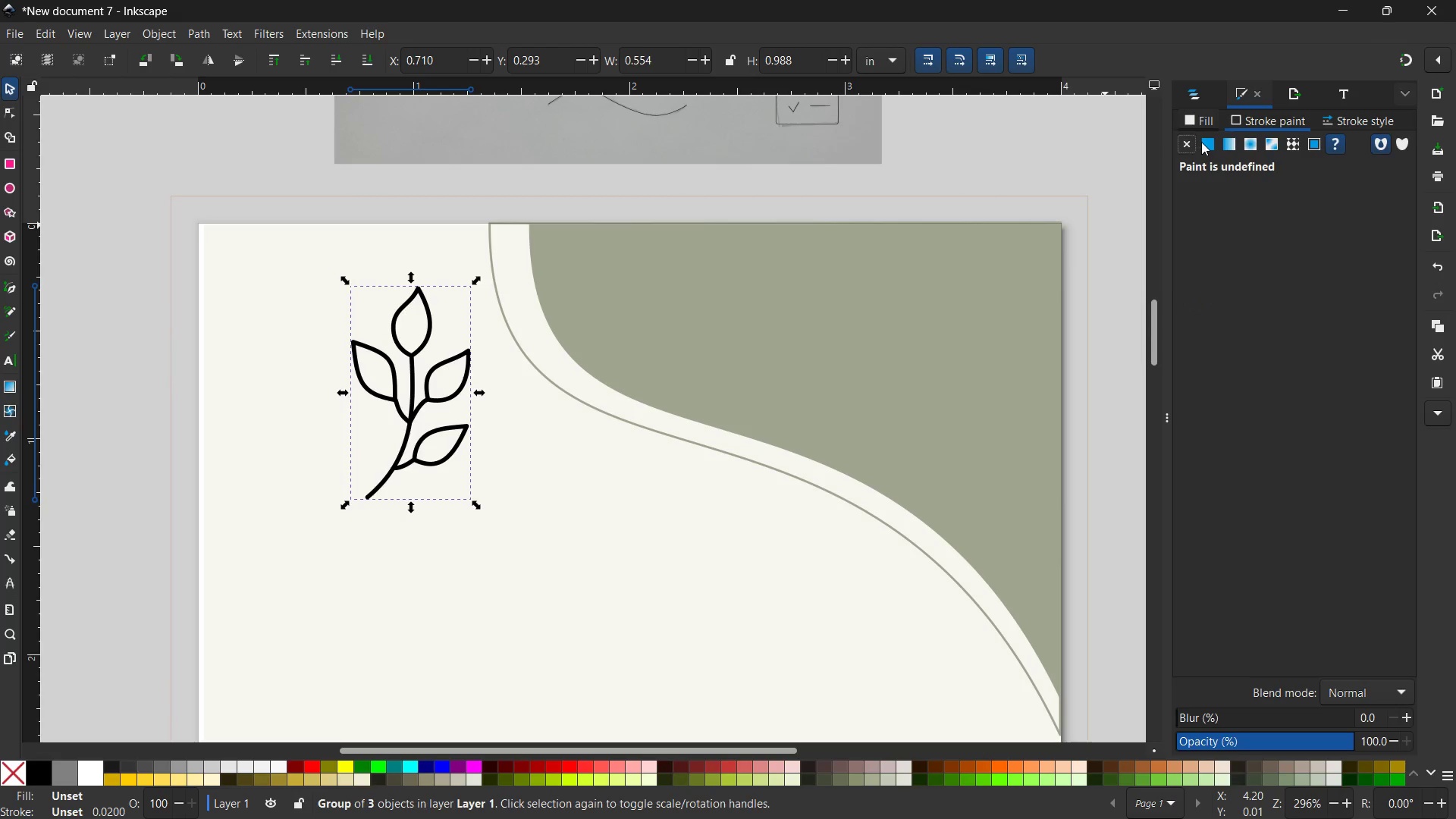 
left_click([1201, 142])
 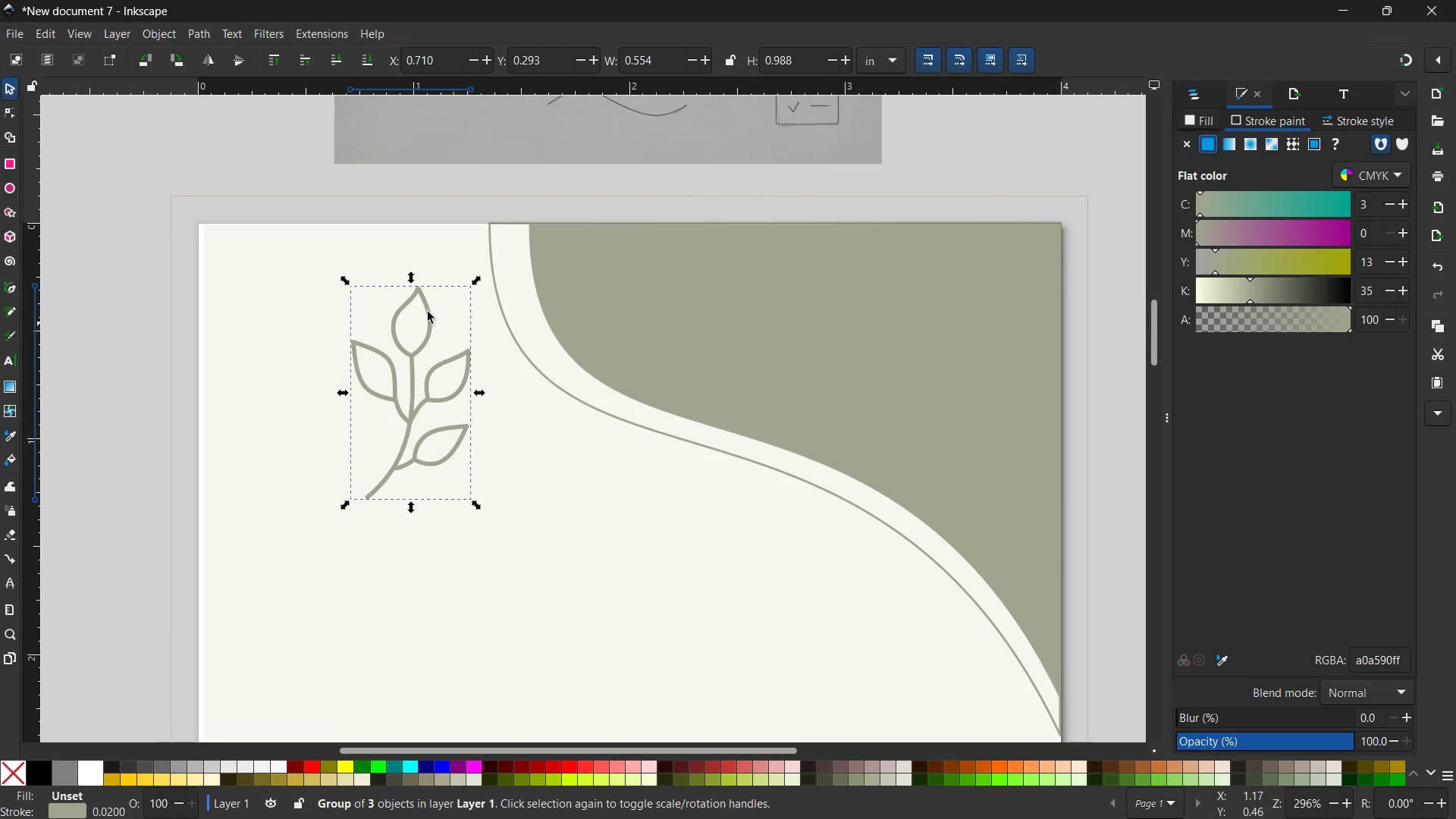 
left_click([268, 266])
 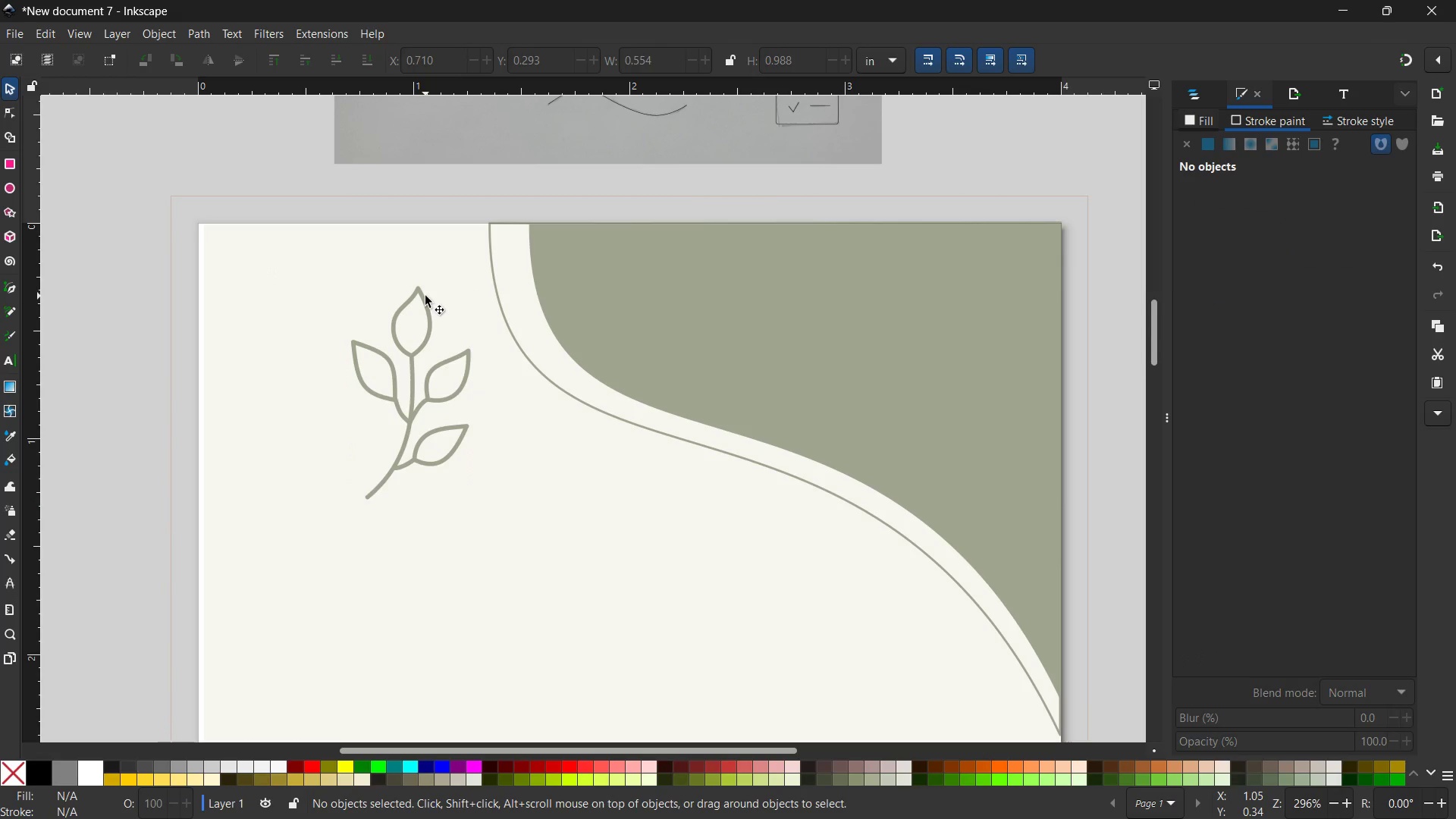 
left_click([422, 296])
 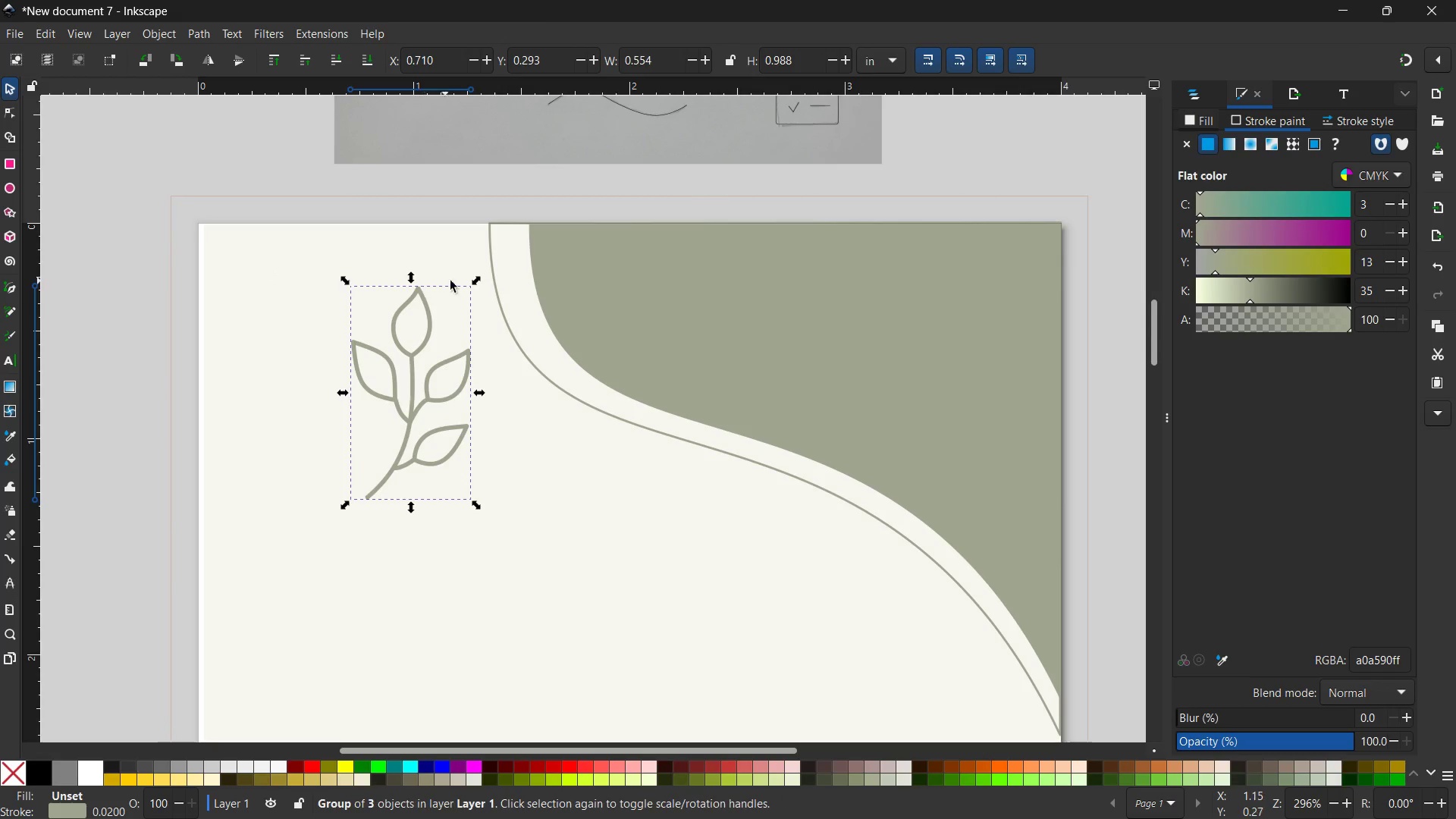 
hold_key(key=ControlLeft, duration=1.41)
left_click_drag(start_coordinate=[479, 278], to_coordinate=[441, 346])
 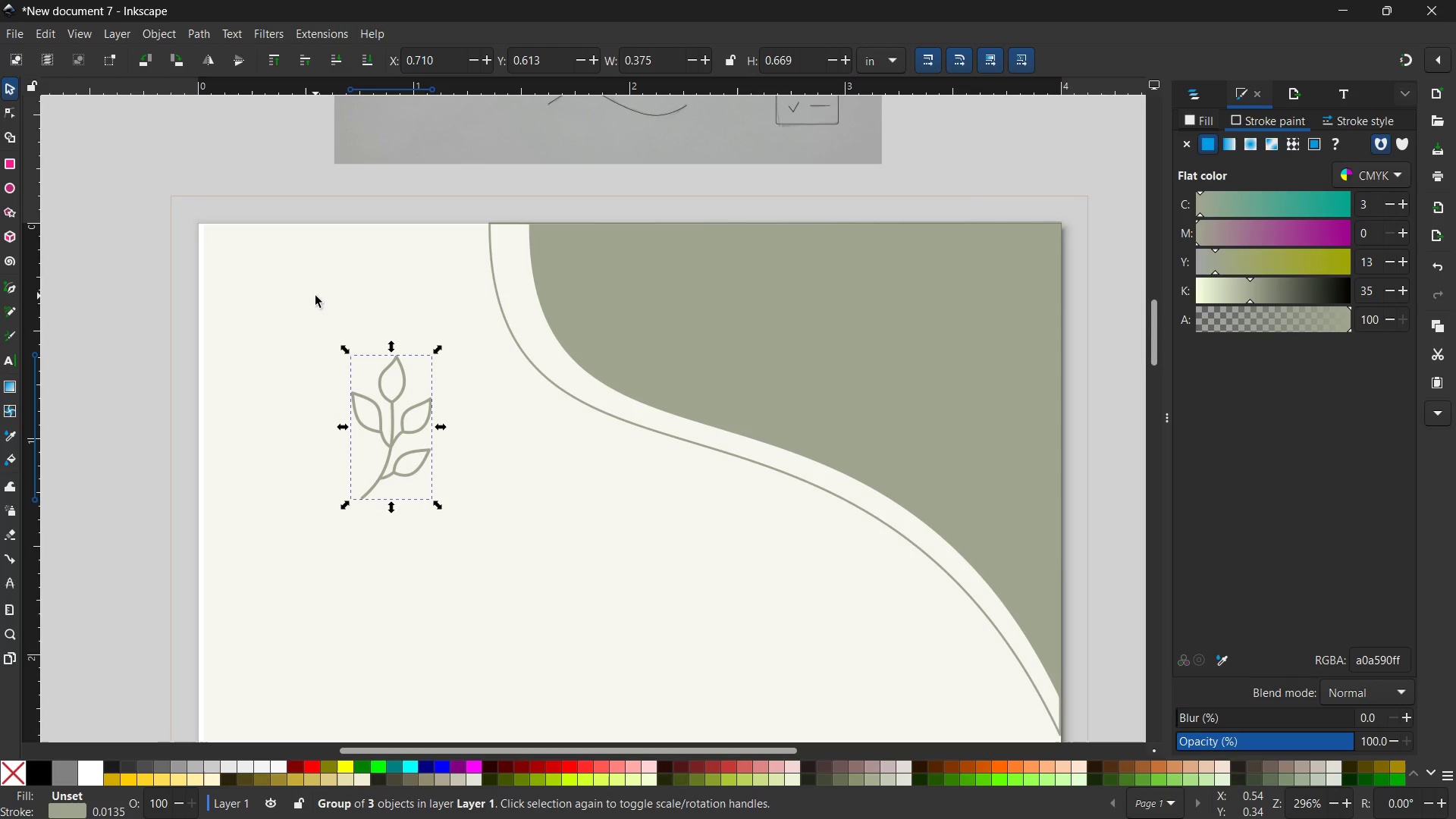 
left_click([315, 296])
 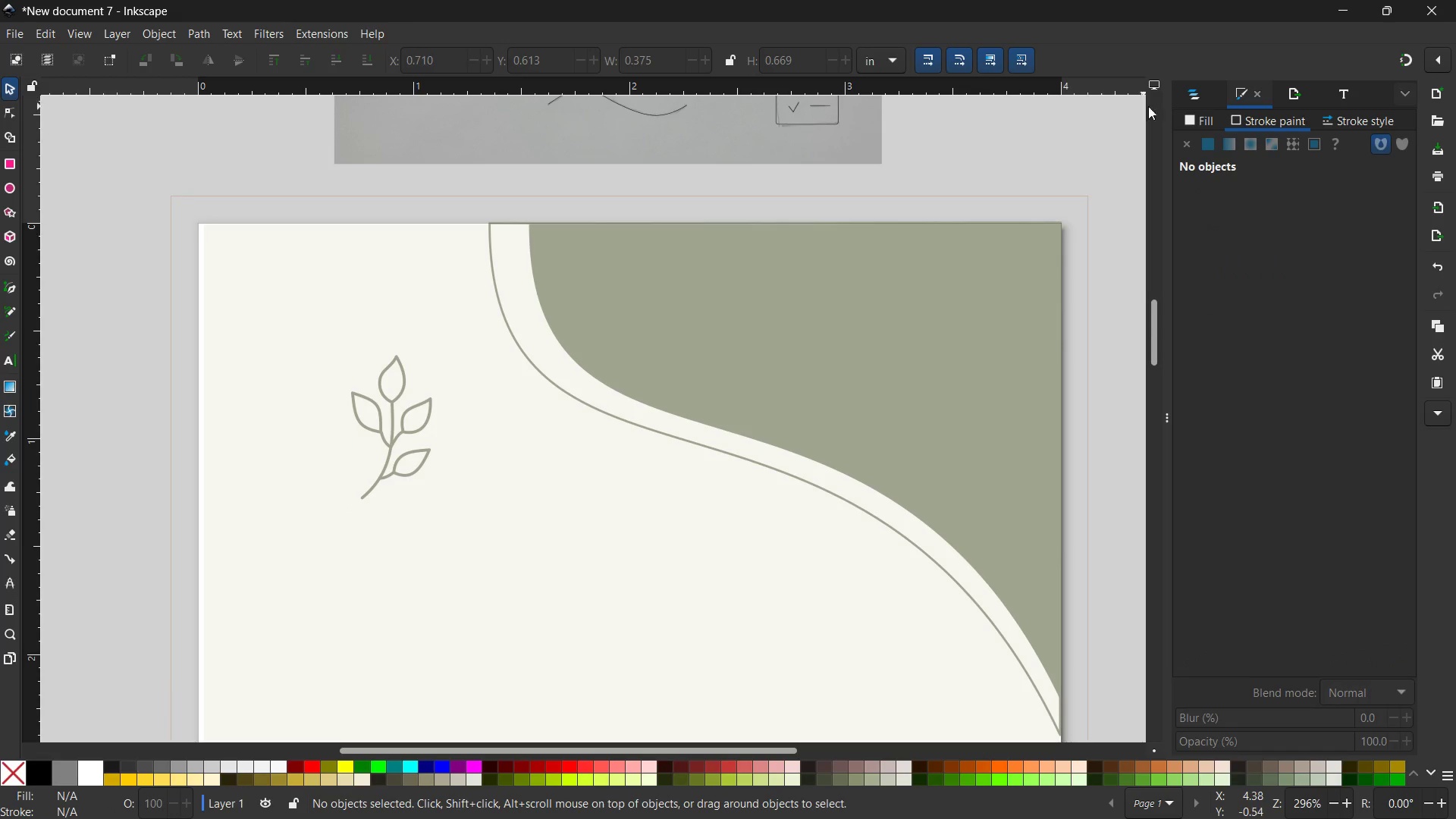 
left_click([1191, 93])
 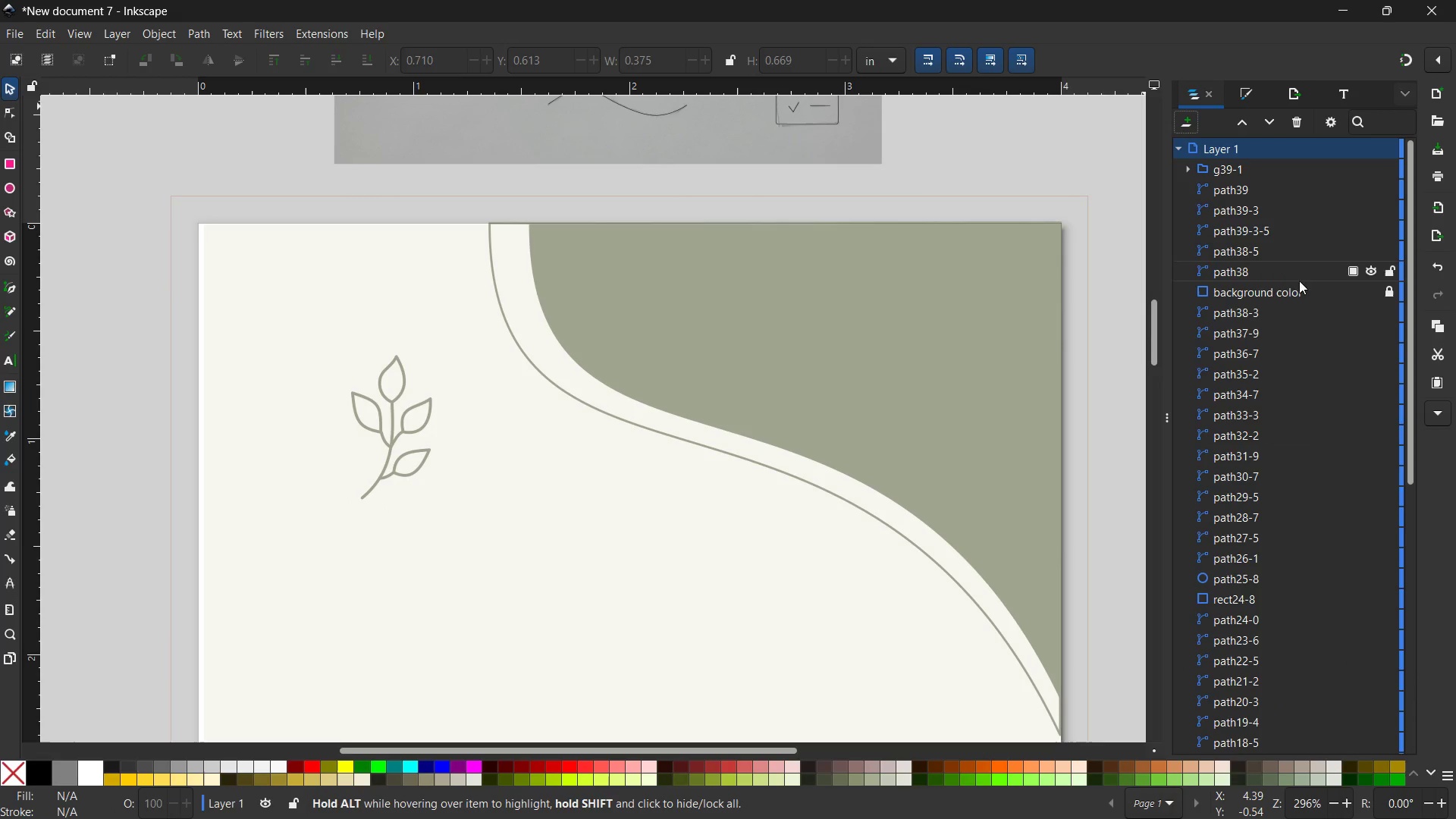 
left_click([1290, 294])
 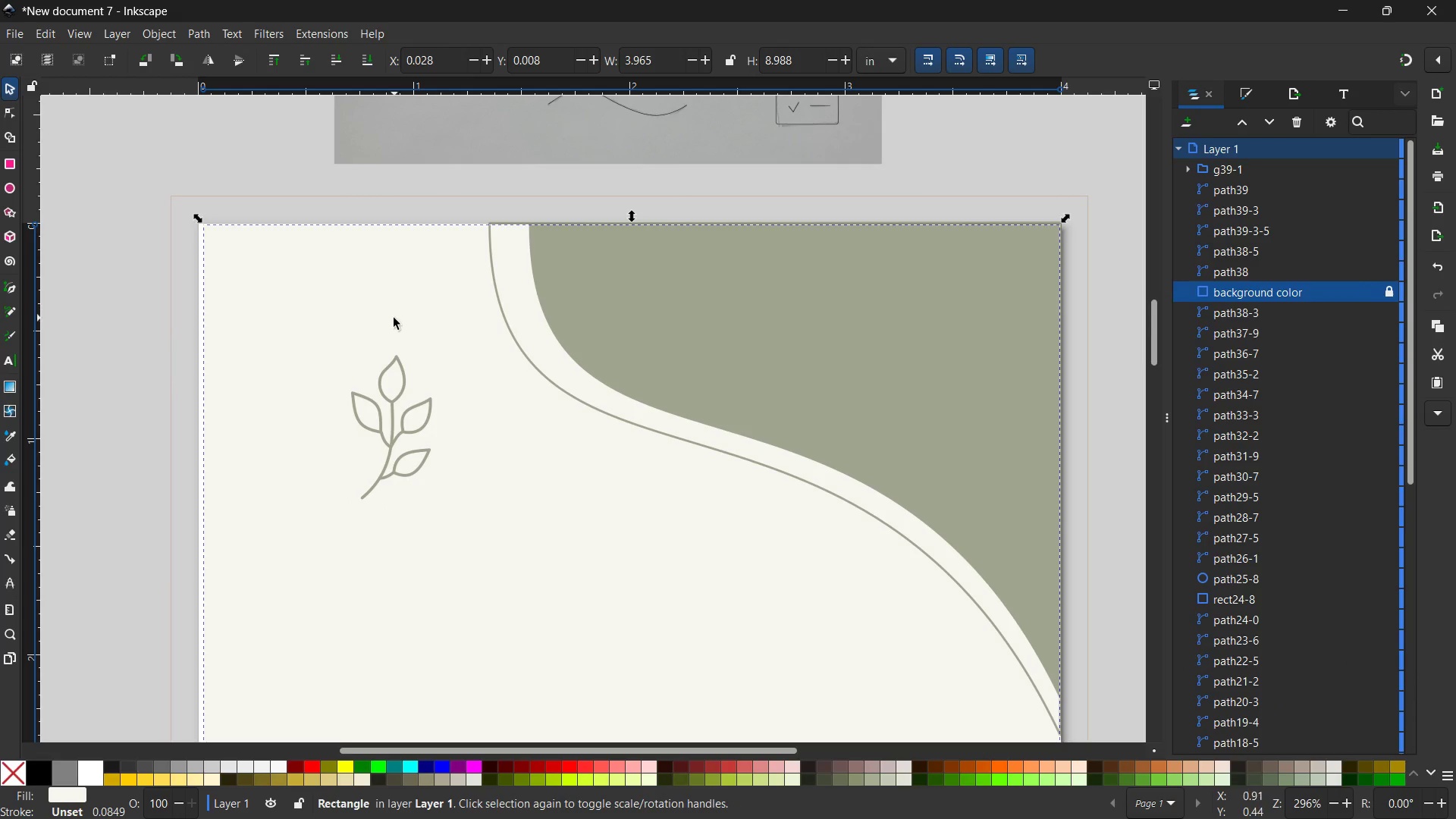 
left_click_drag(start_coordinate=[394, 318], to_coordinate=[366, 318])
 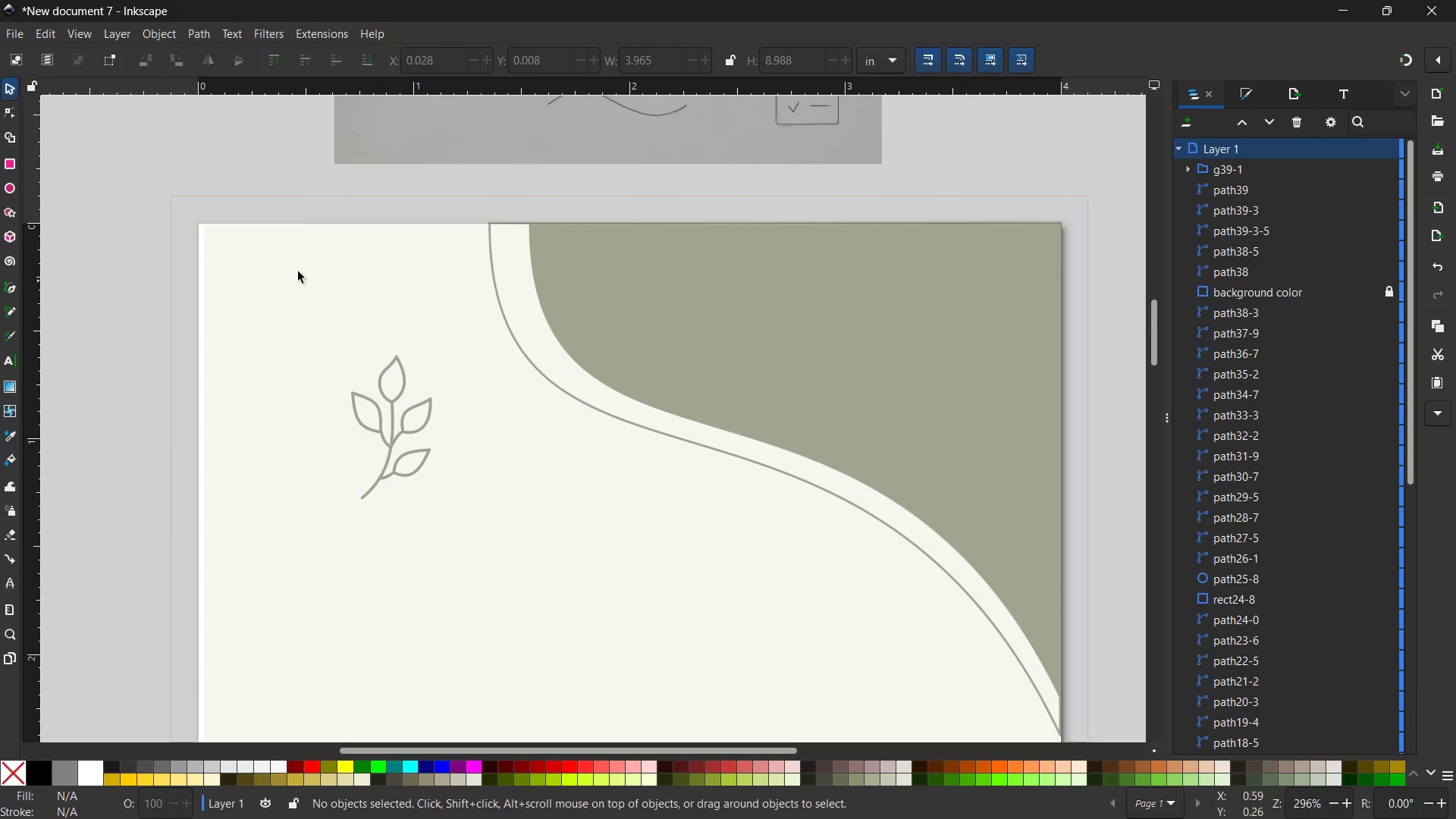 
left_click([283, 267])
 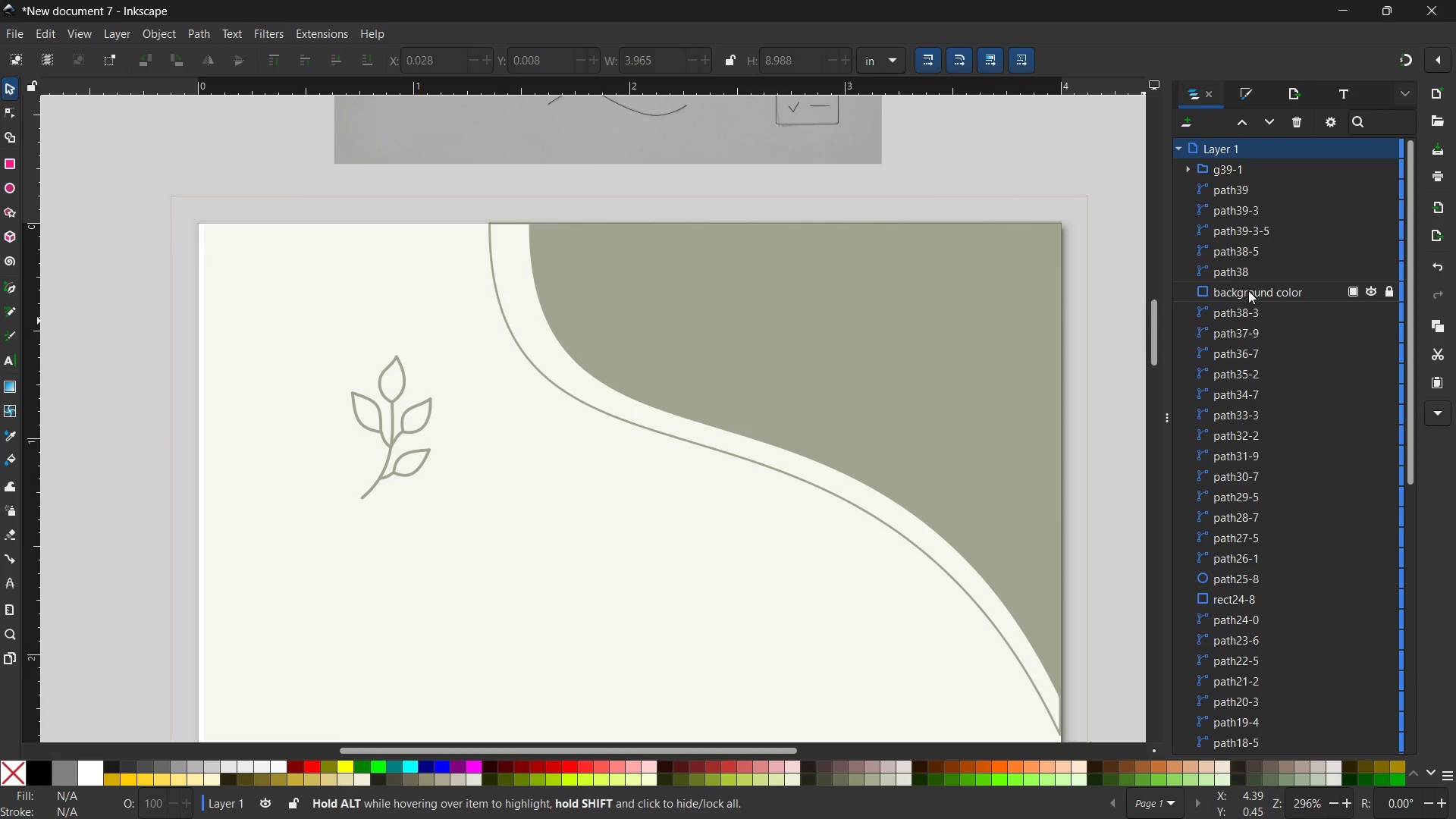 
left_click([1250, 290])
 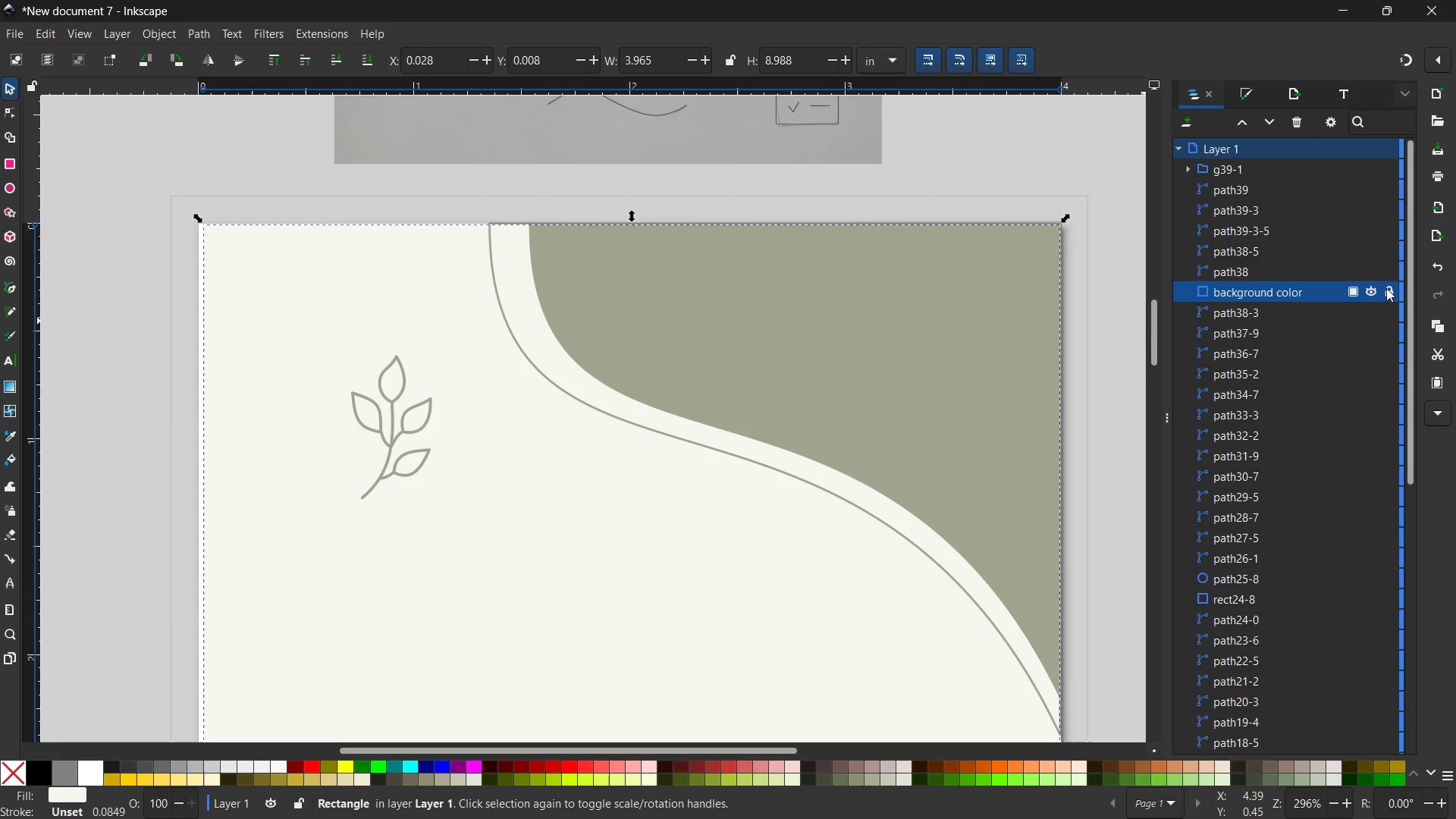 
left_click([1389, 288])
 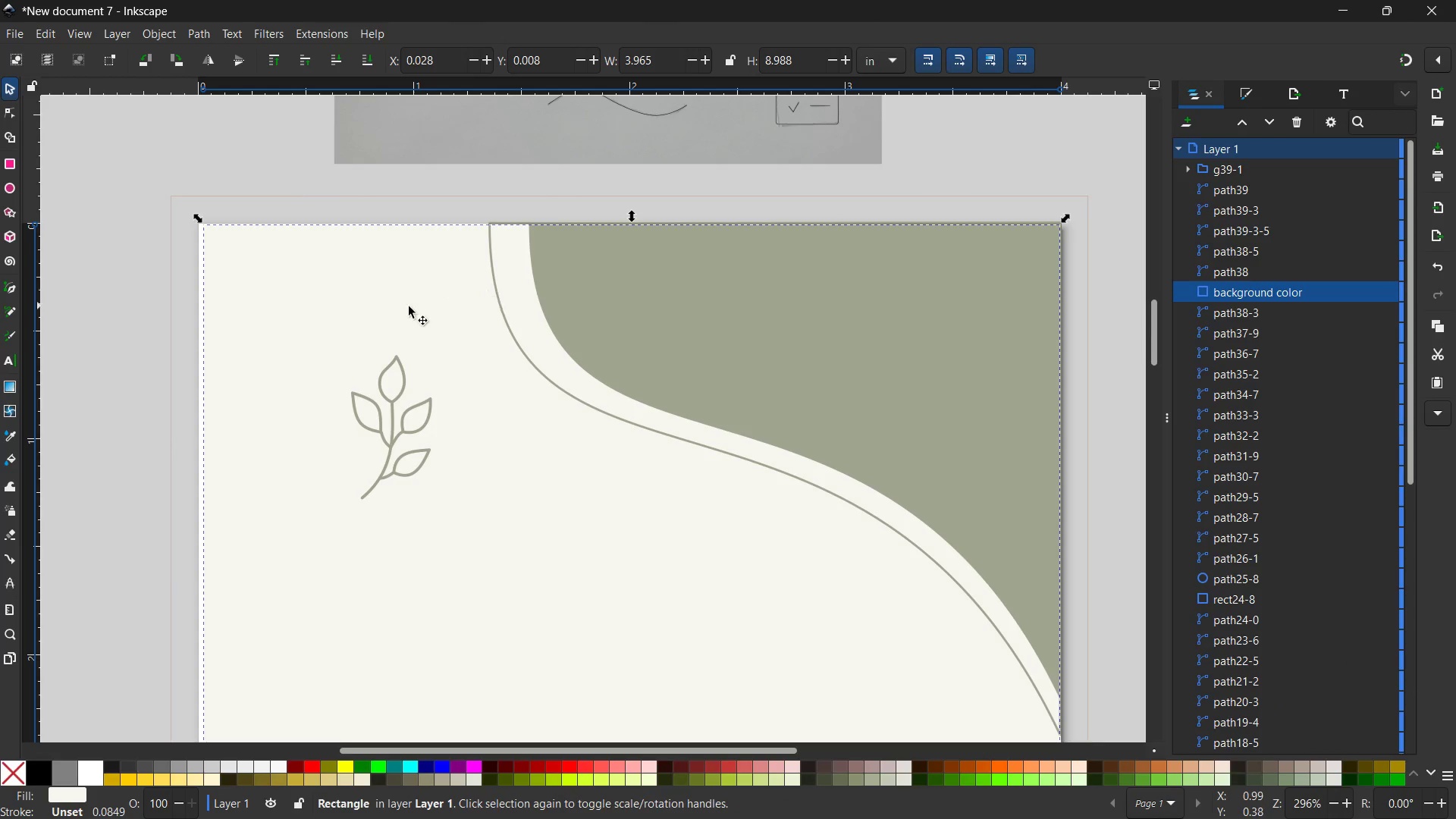 
left_click_drag(start_coordinate=[409, 306], to_coordinate=[400, 304])
 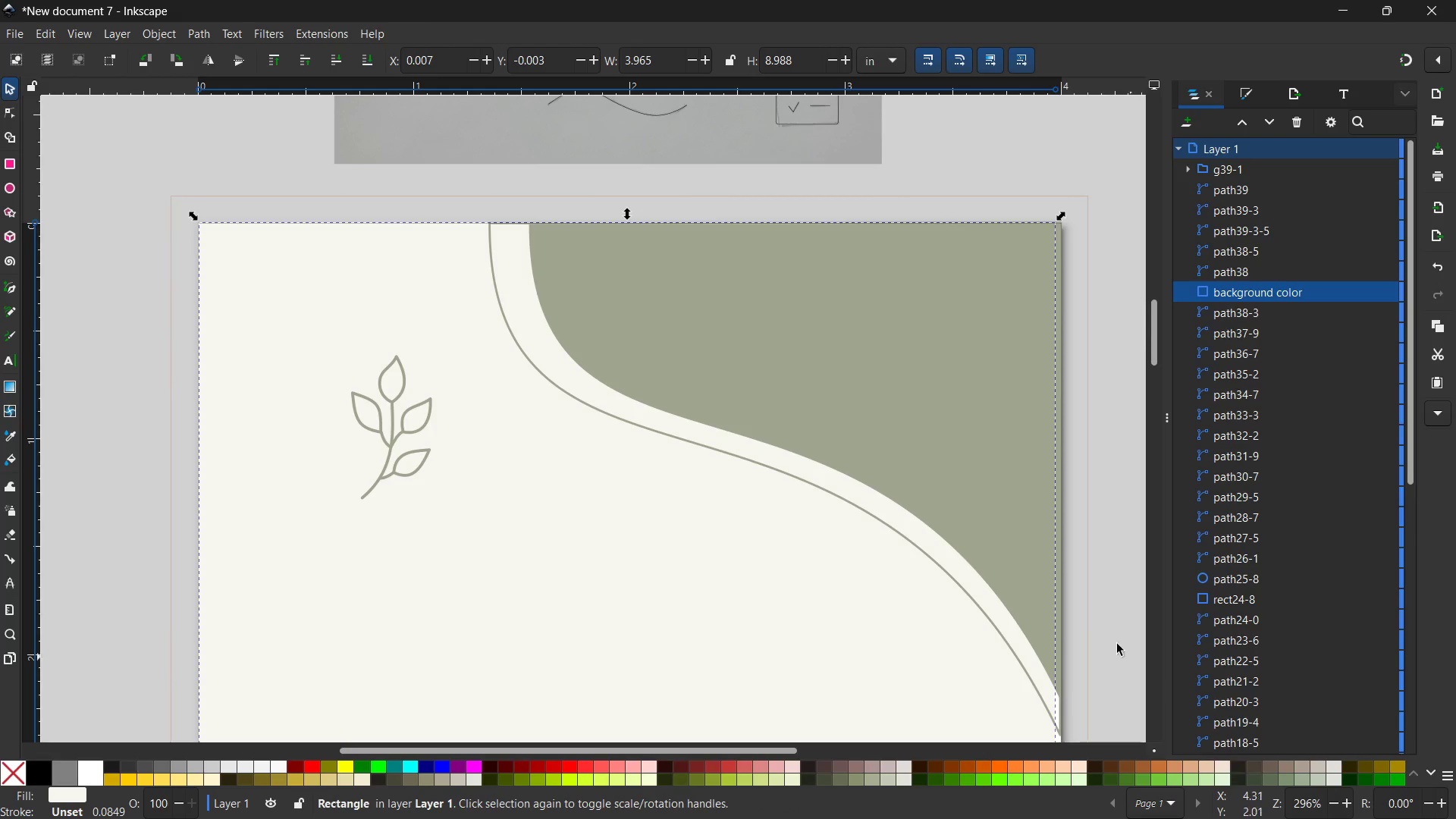 
scroll: coordinate [1083, 609], scroll_direction: down, amount: 9.0
 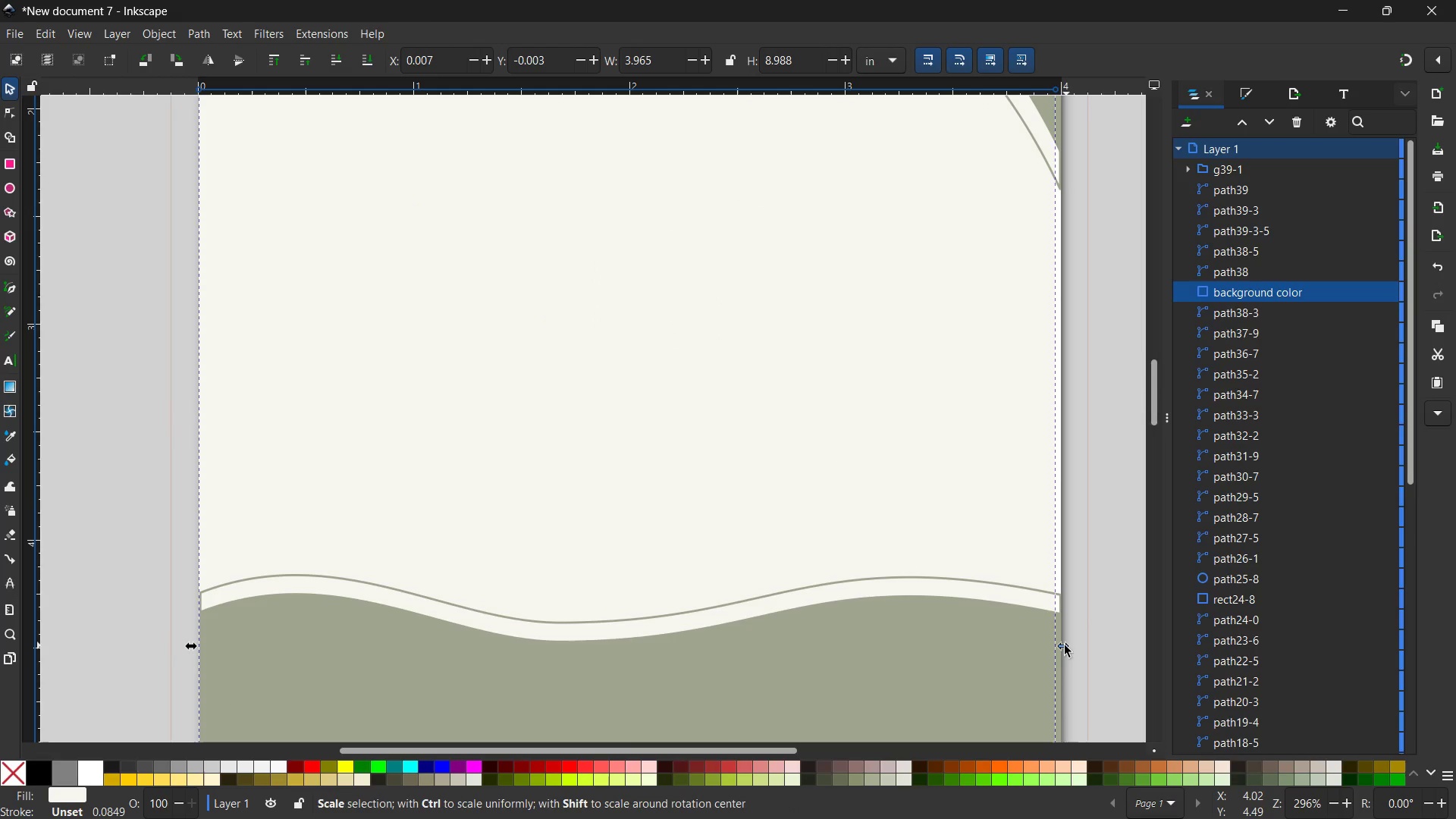 
left_click_drag(start_coordinate=[1065, 645], to_coordinate=[1070, 642])
 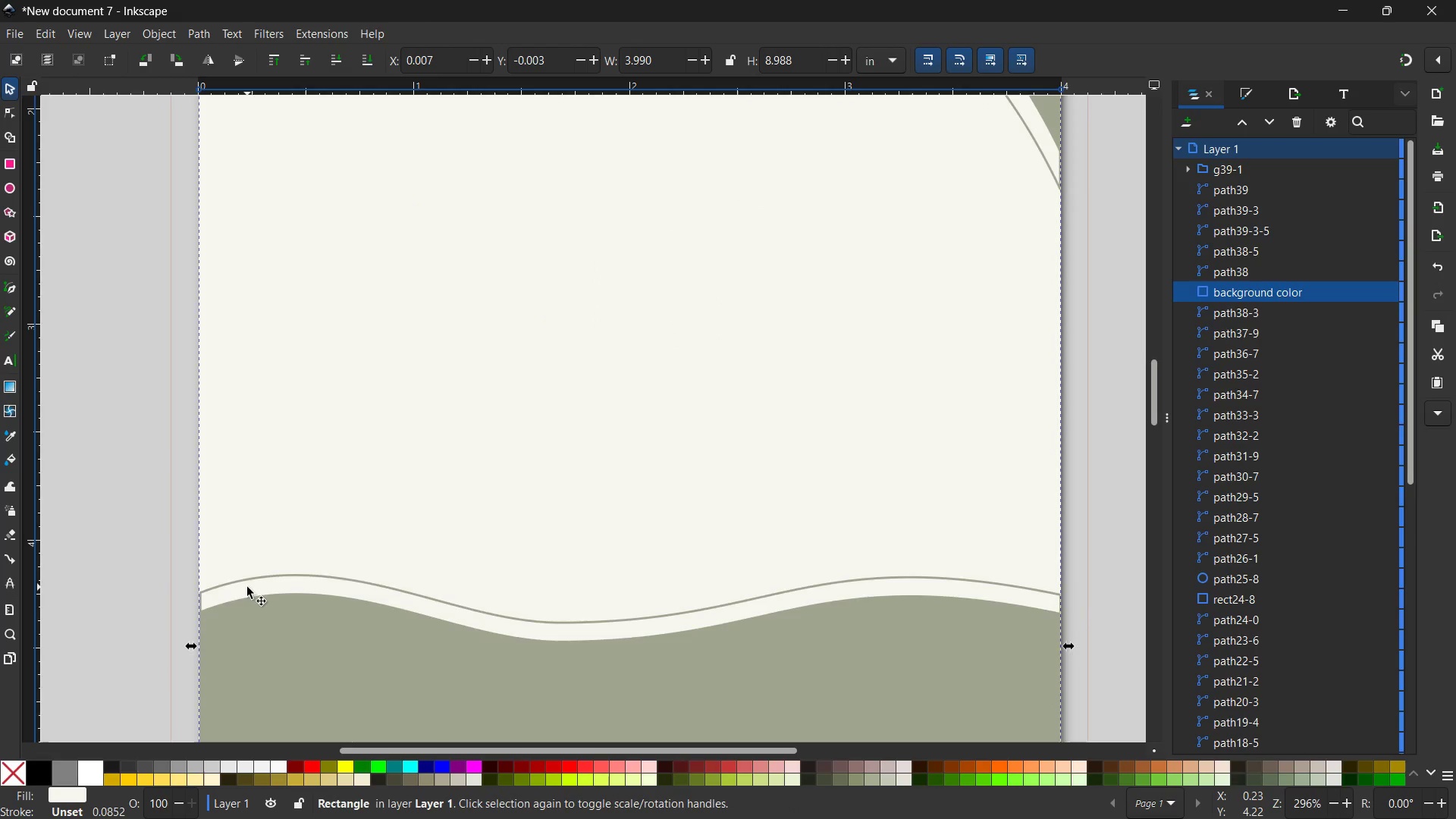 
scroll: coordinate [246, 585], scroll_direction: up, amount: 4.0
 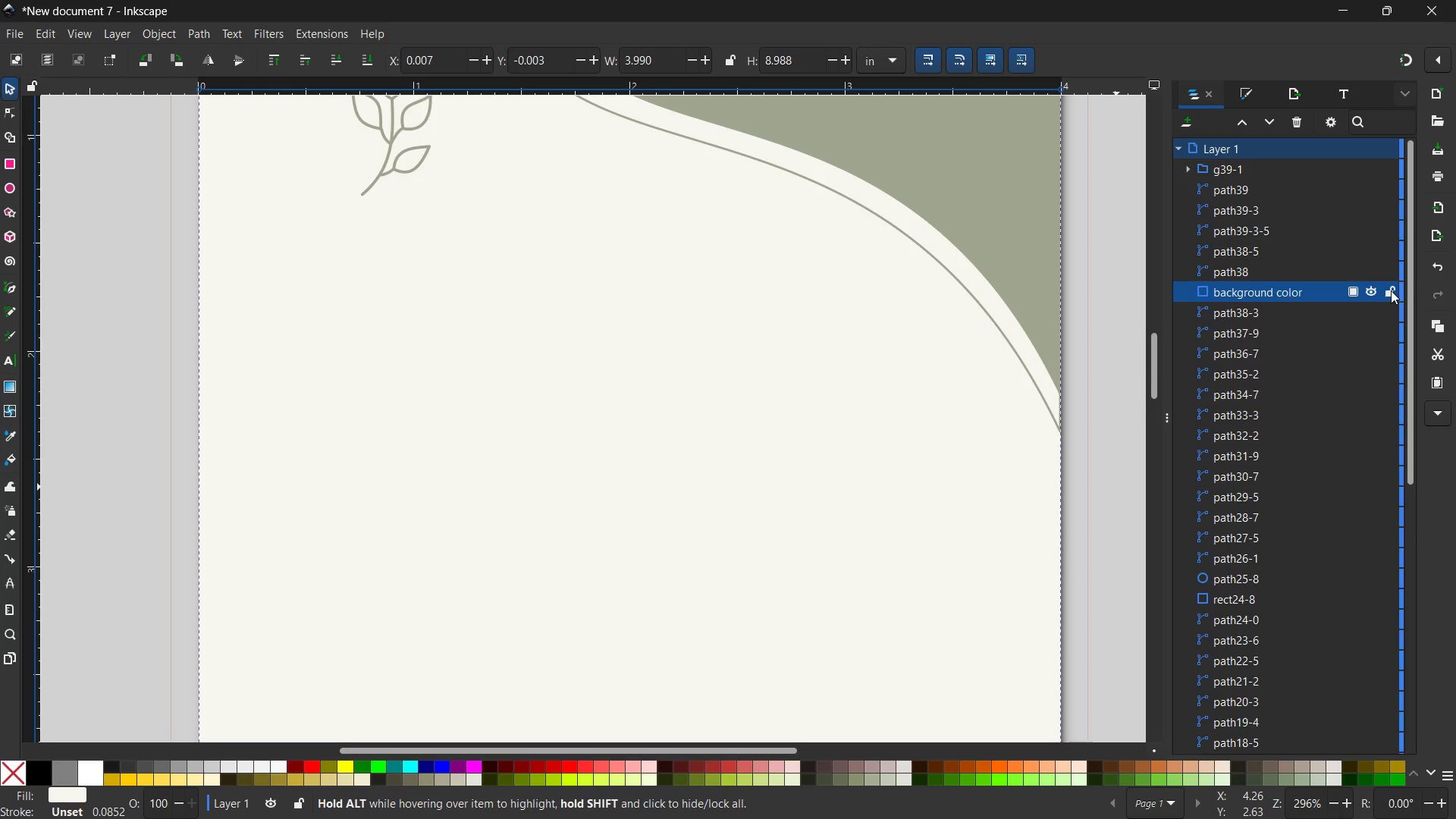 
left_click([1391, 290])
 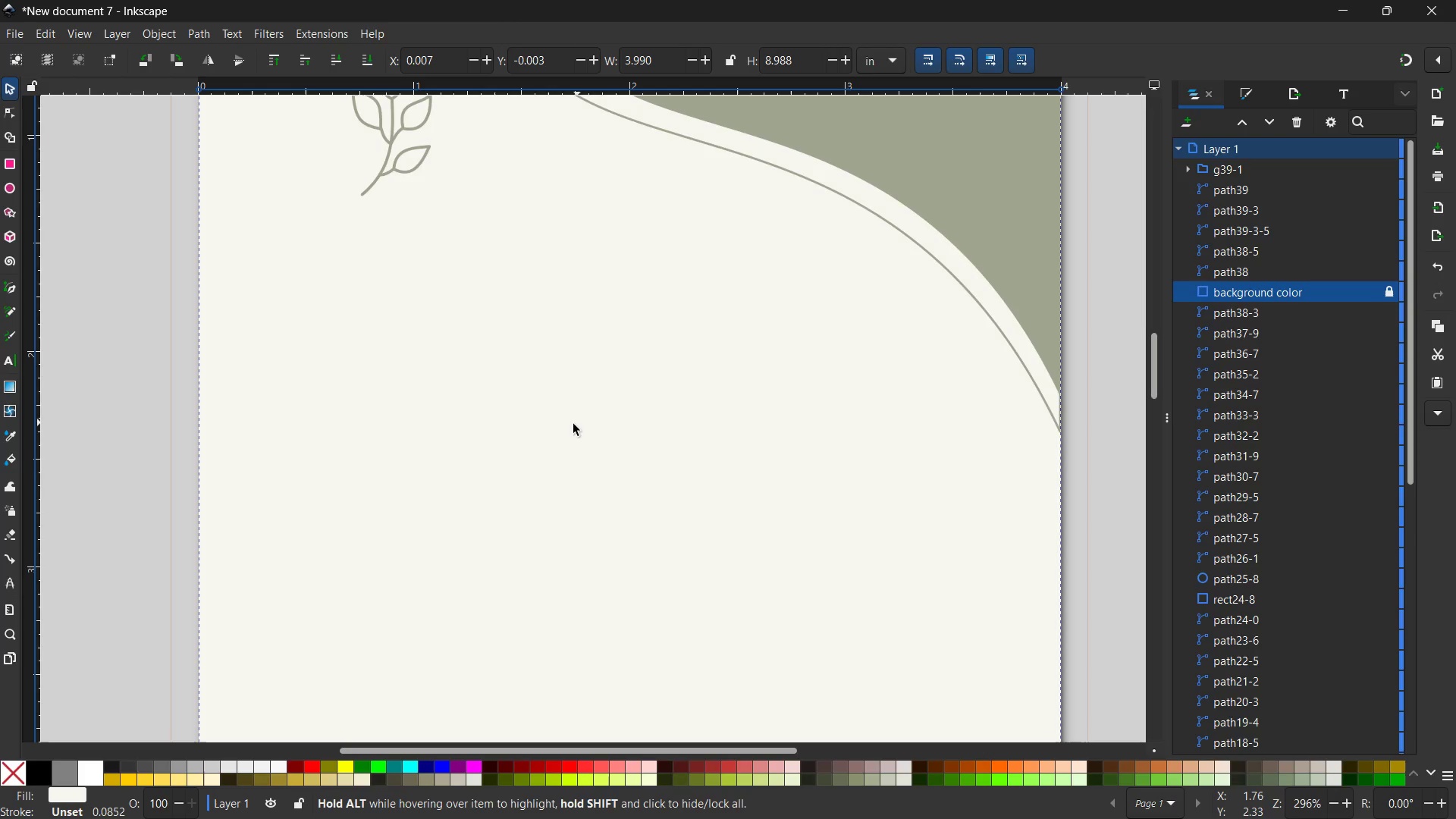 
scroll: coordinate [573, 424], scroll_direction: up, amount: 6.0
 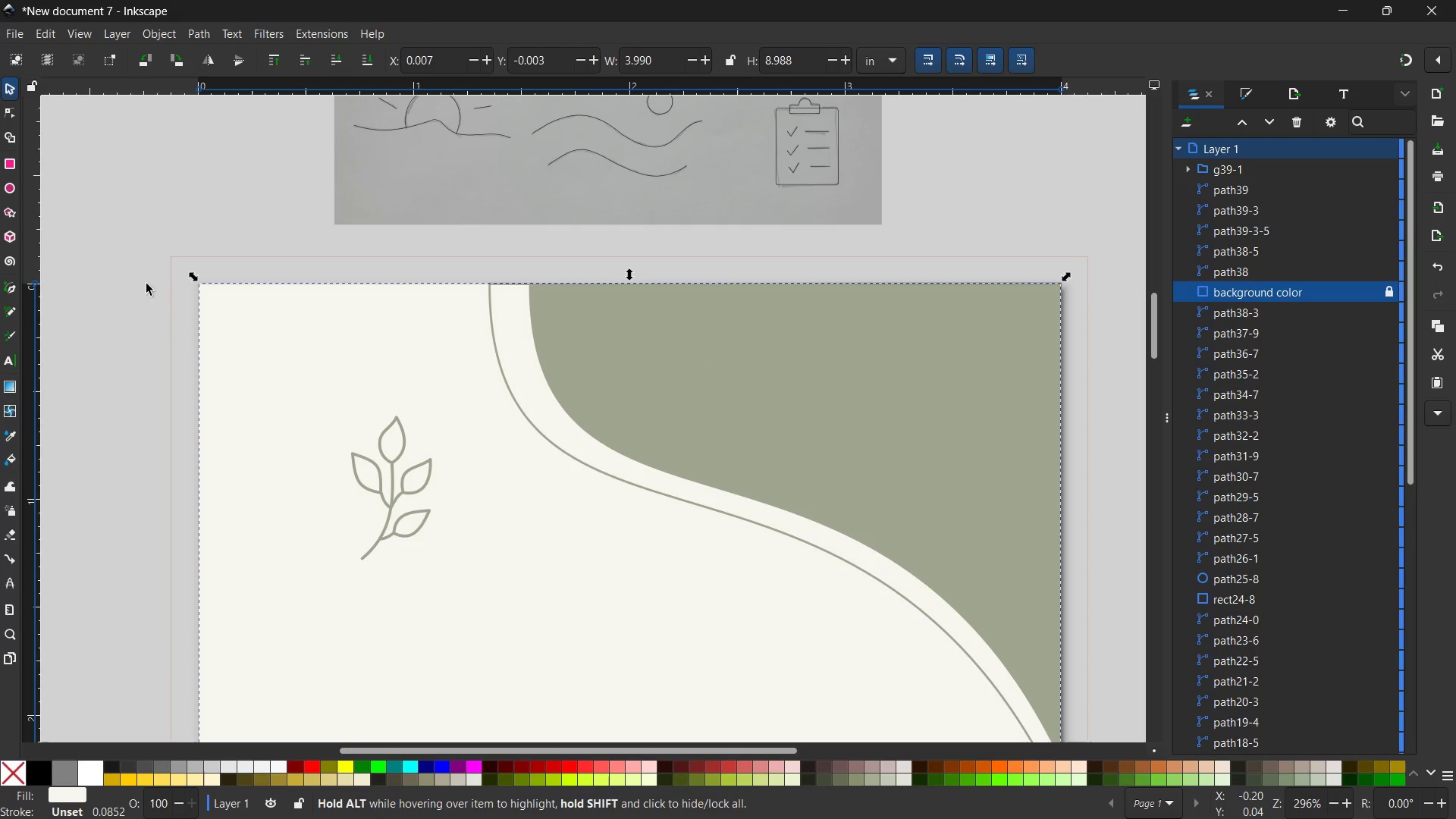 
left_click([12, 185])
 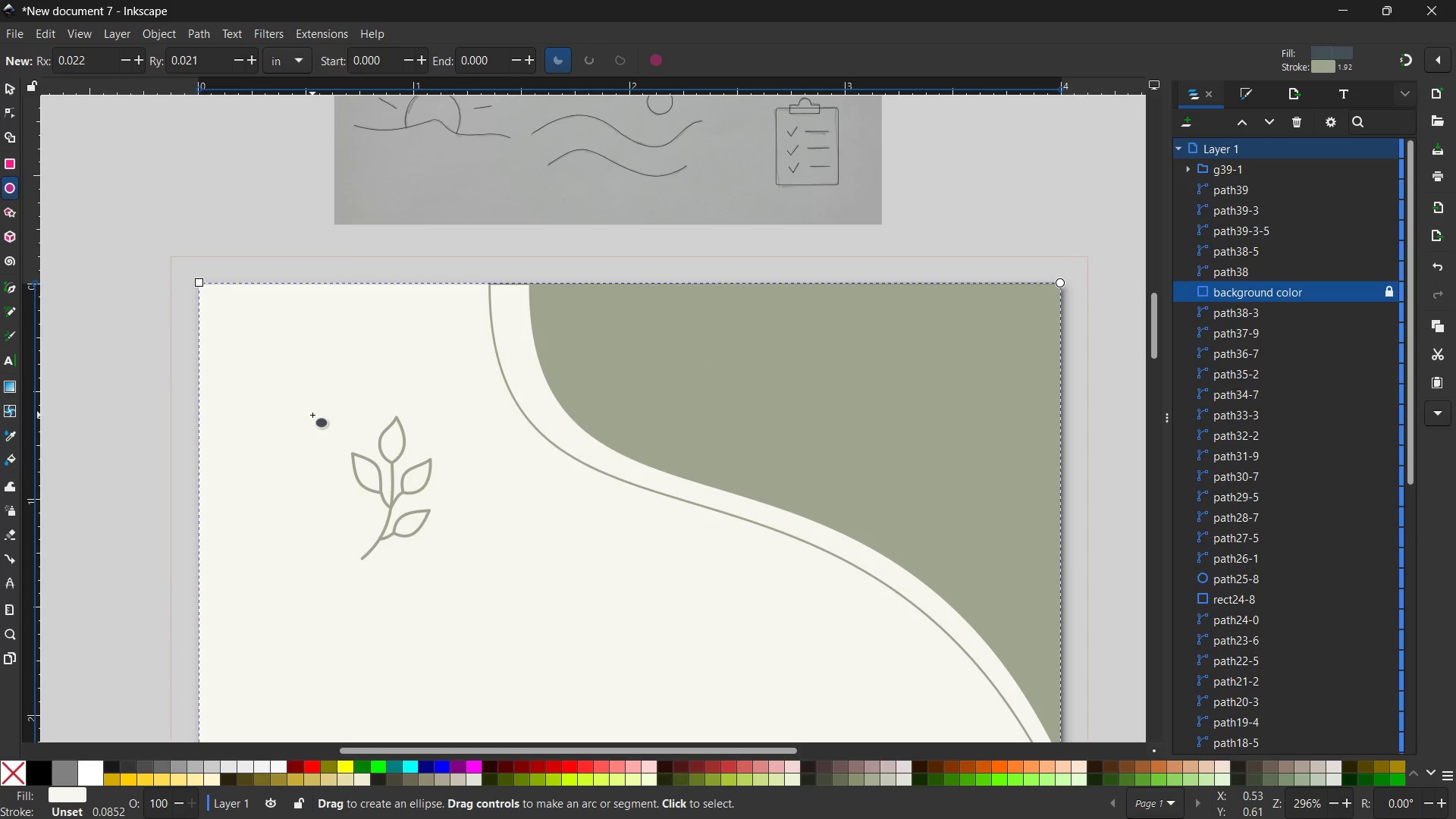 
hold_key(key=ShiftLeft, duration=0.84)
left_click_drag(start_coordinate=[312, 415], to_coordinate=[508, 657])
 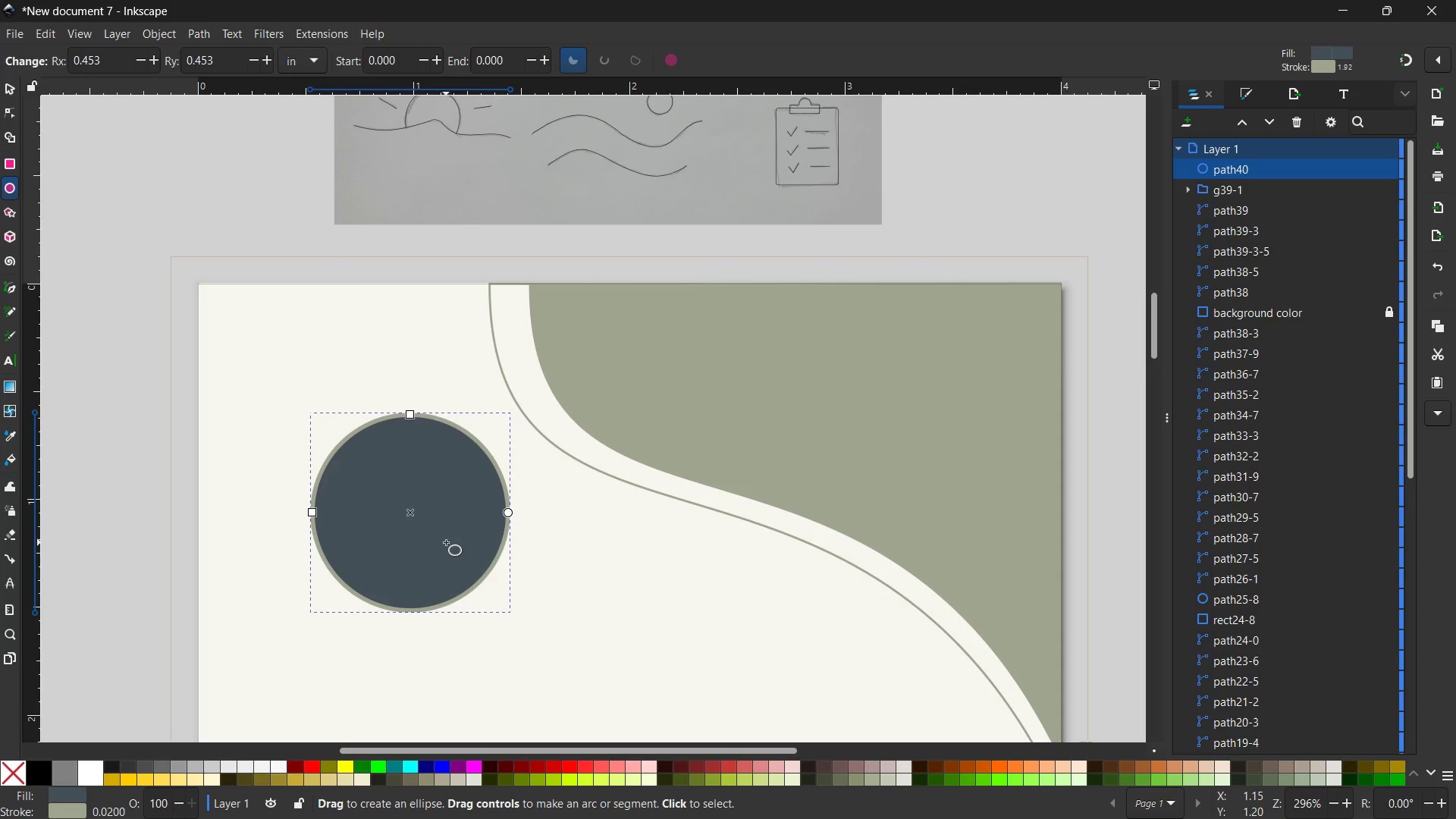 
hold_key(key=ControlLeft, duration=2.0)
 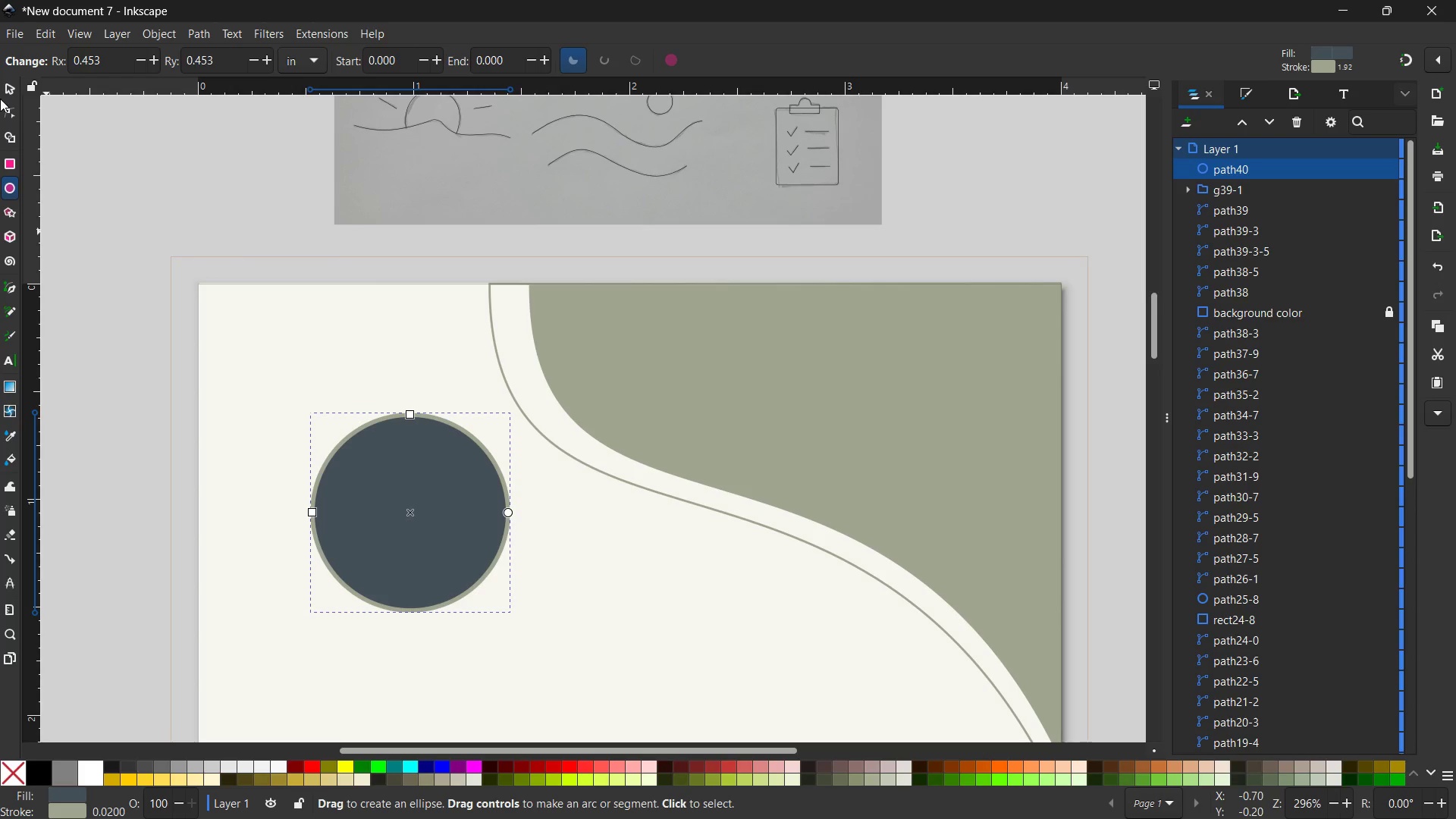 
left_click([8, 89])
 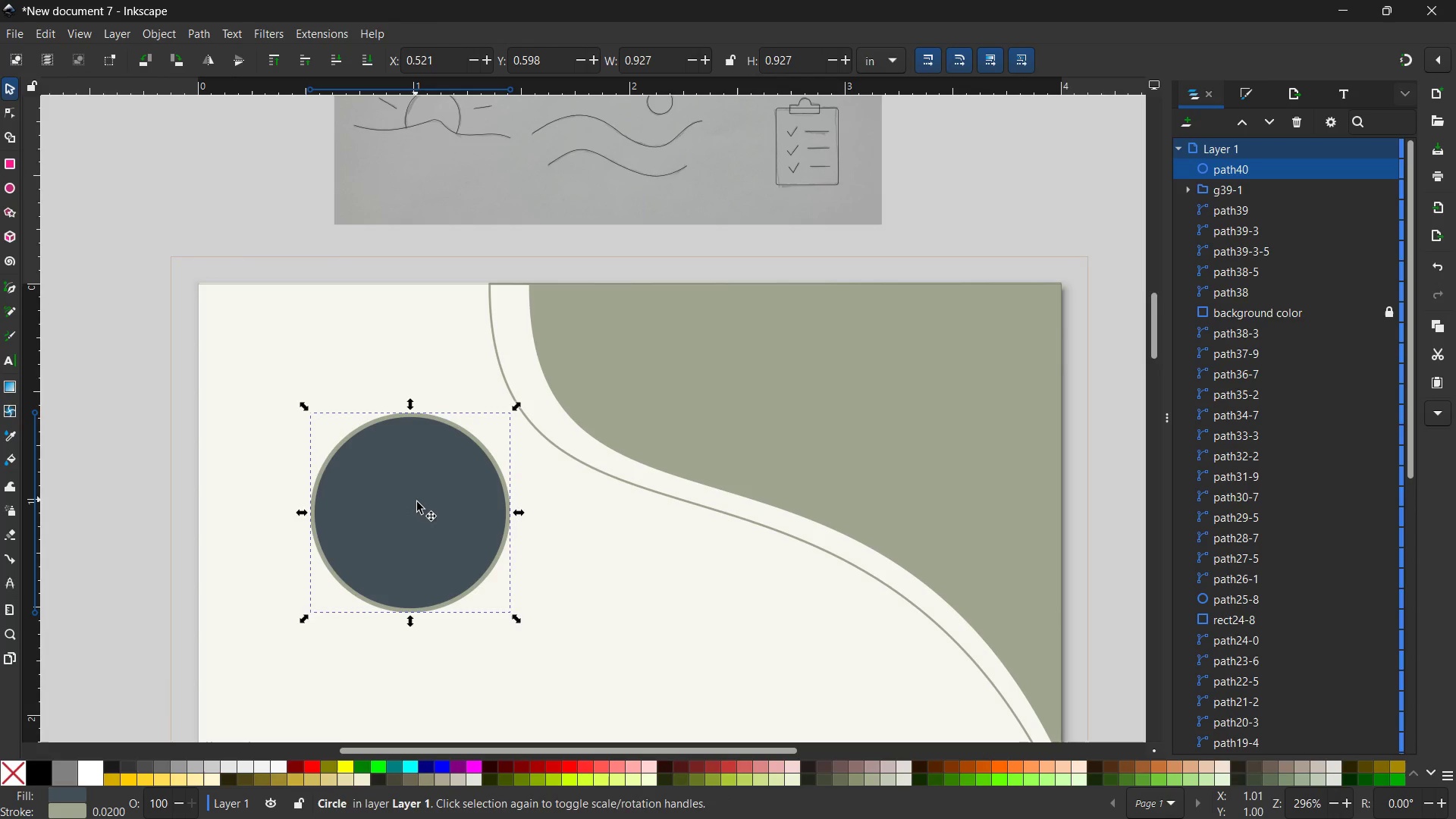 
left_click_drag(start_coordinate=[417, 503], to_coordinate=[402, 479])
 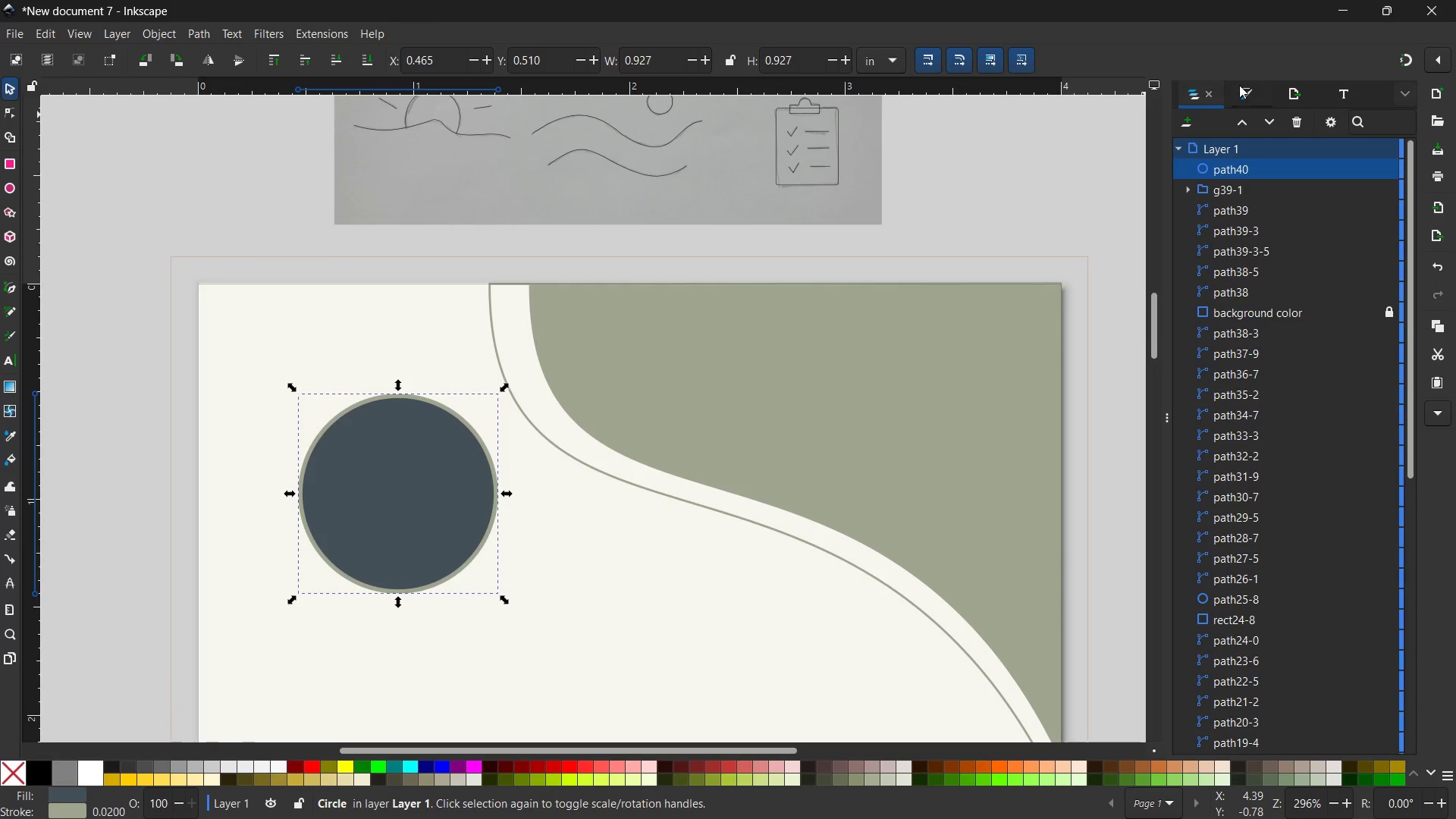 
left_click([1239, 85])
 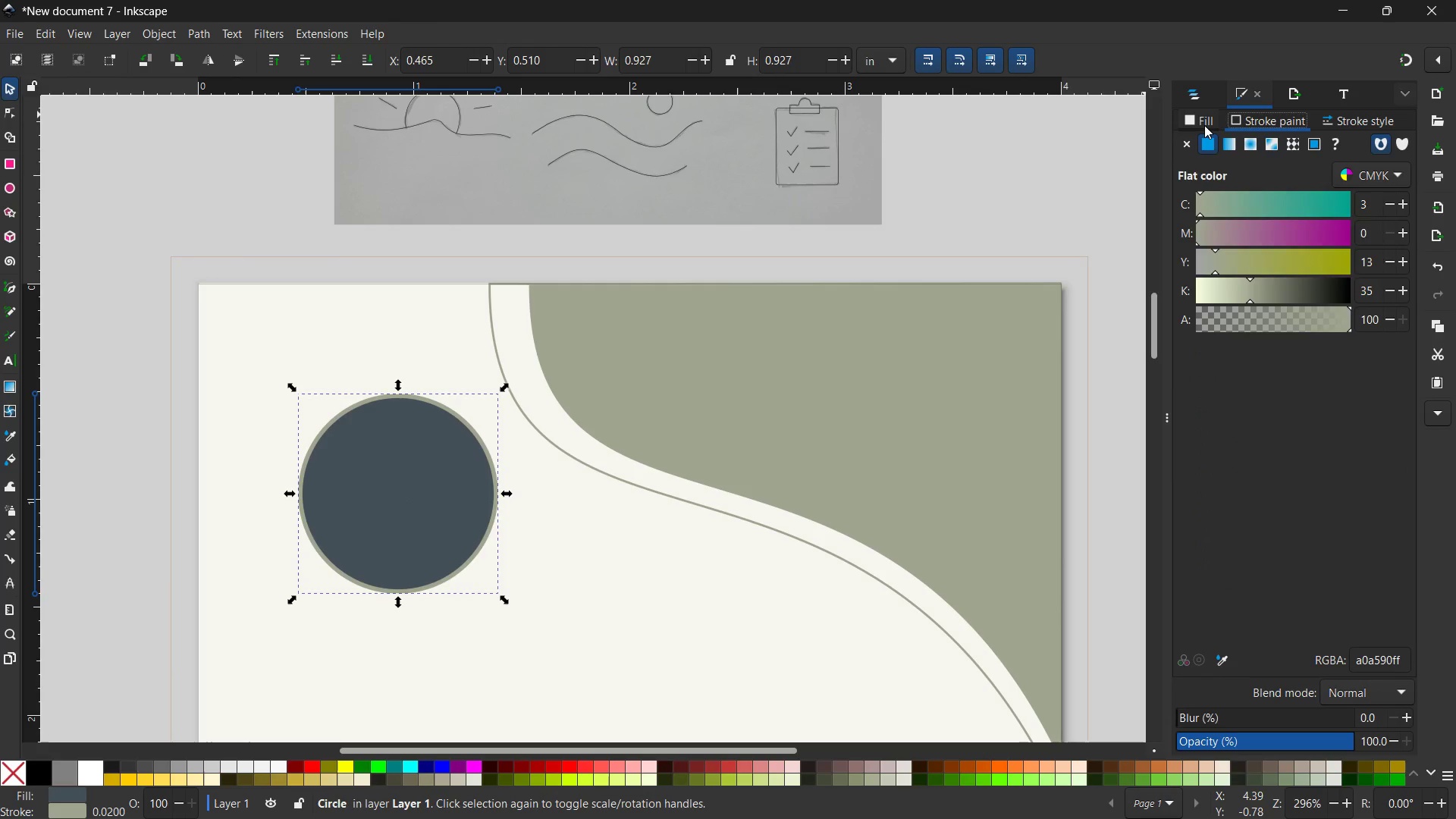 
left_click([1203, 123])
 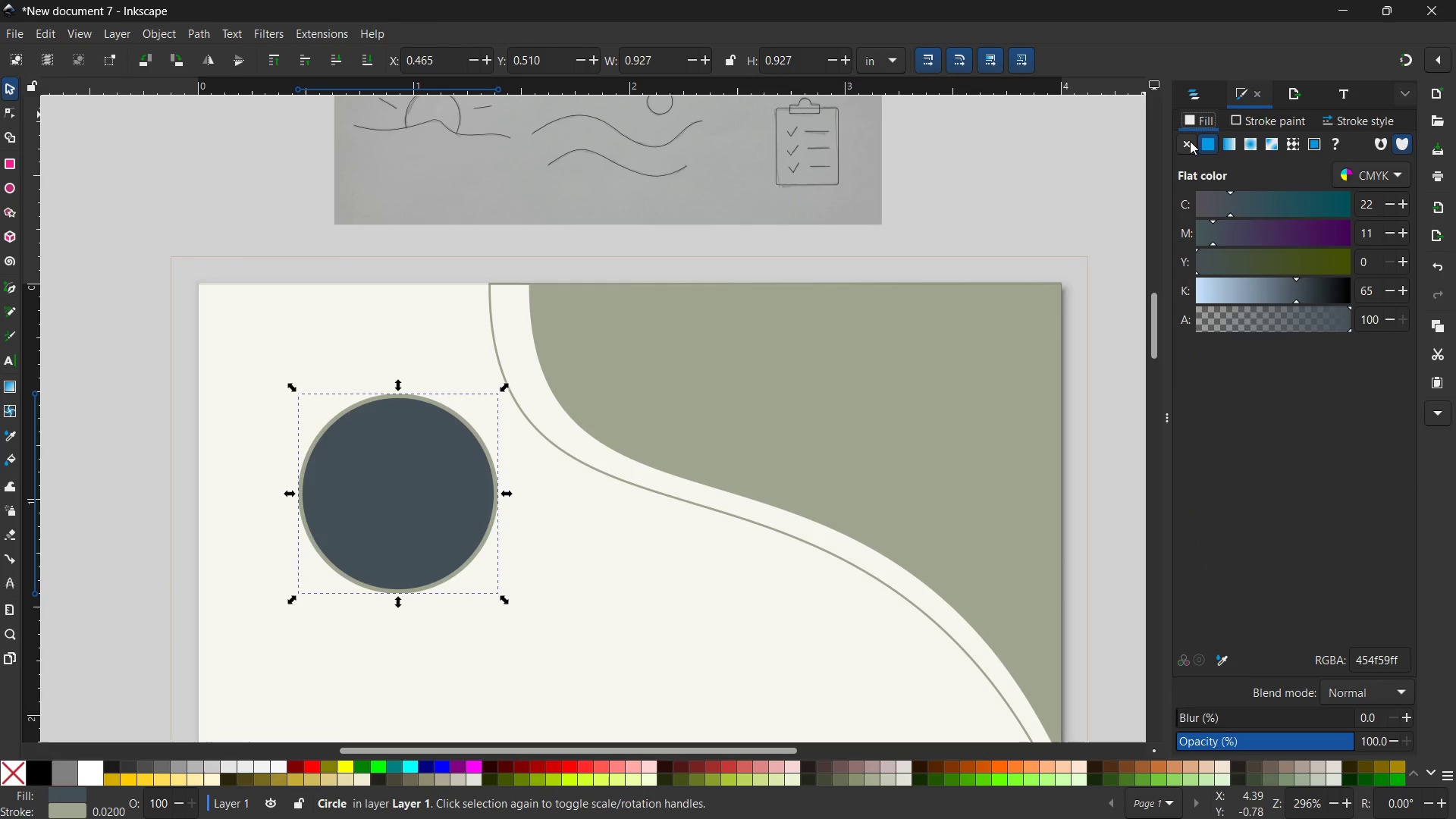 
left_click([1190, 141])
 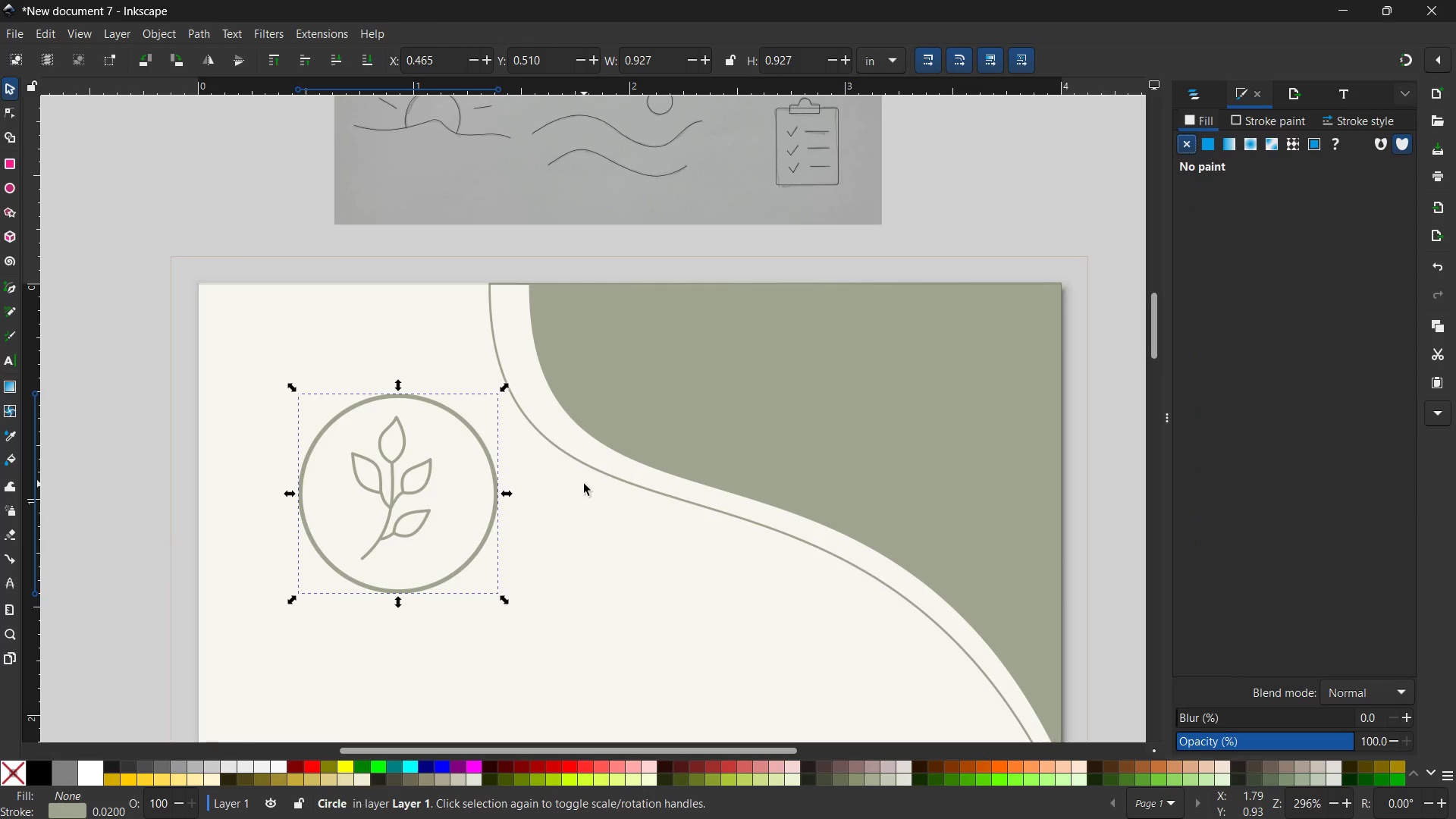 
left_click([558, 501])
 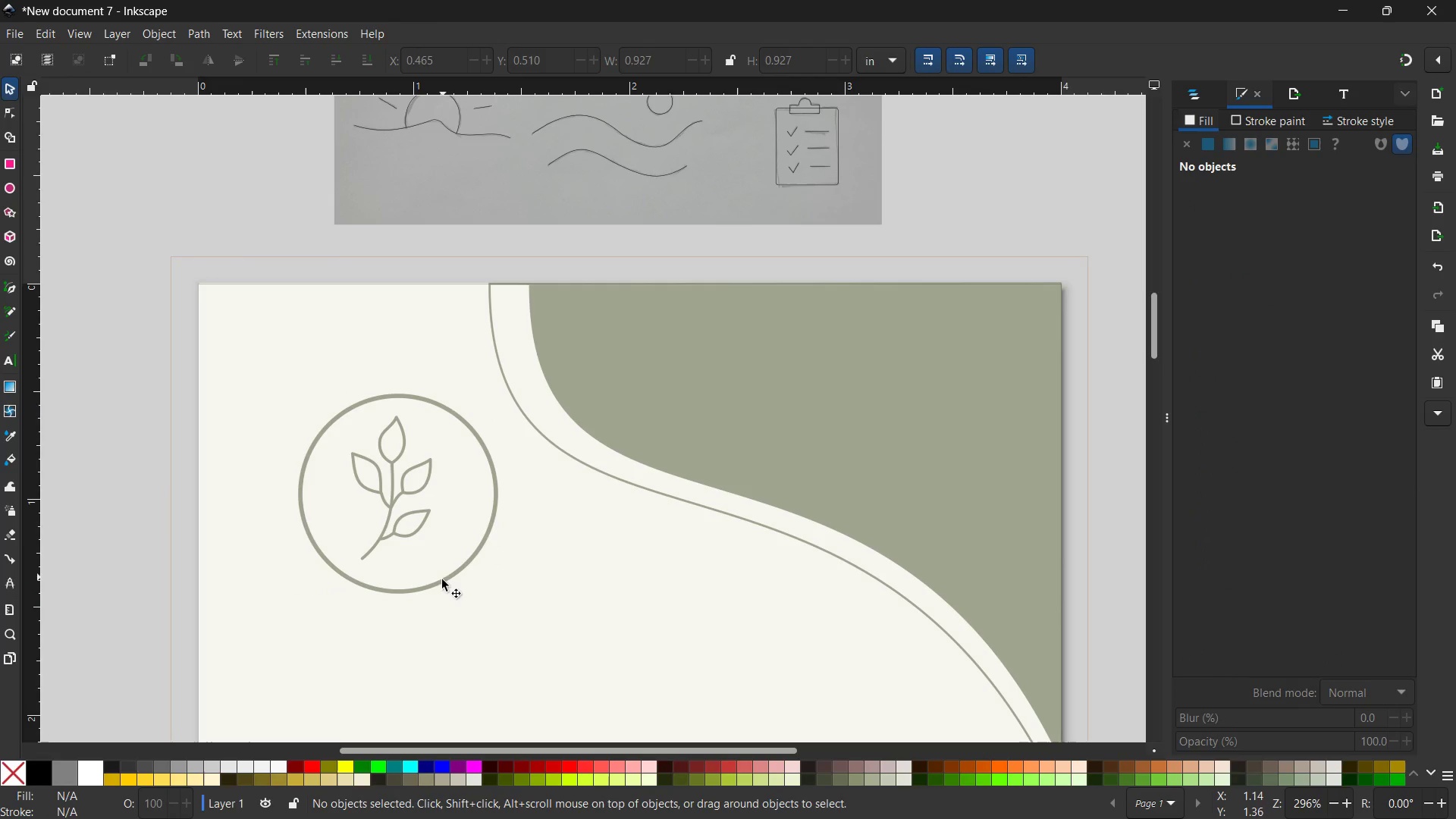 
left_click([441, 584])
 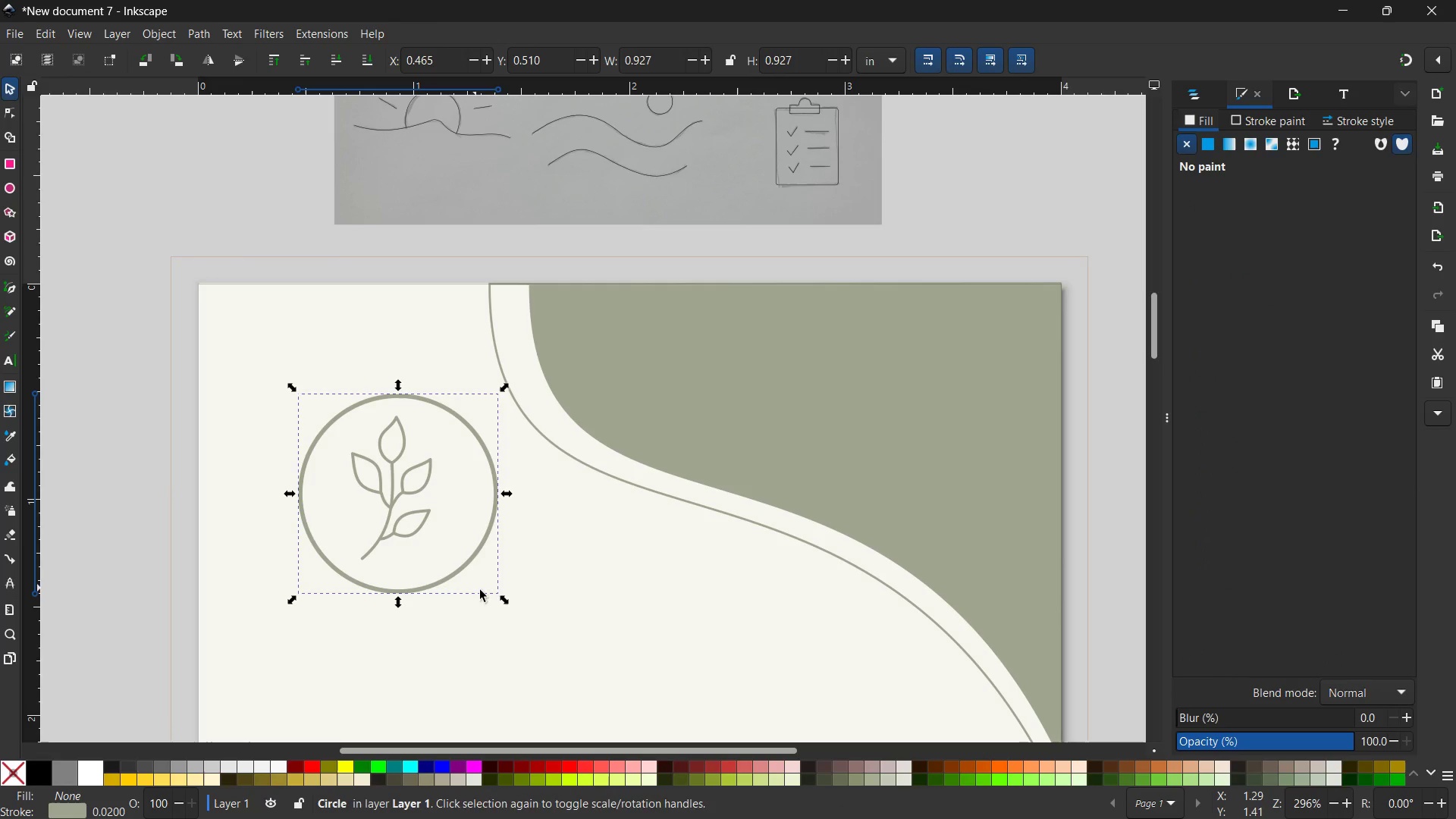 
hold_key(key=ControlLeft, duration=2.83)
left_click_drag(start_coordinate=[510, 603], to_coordinate=[504, 574])
 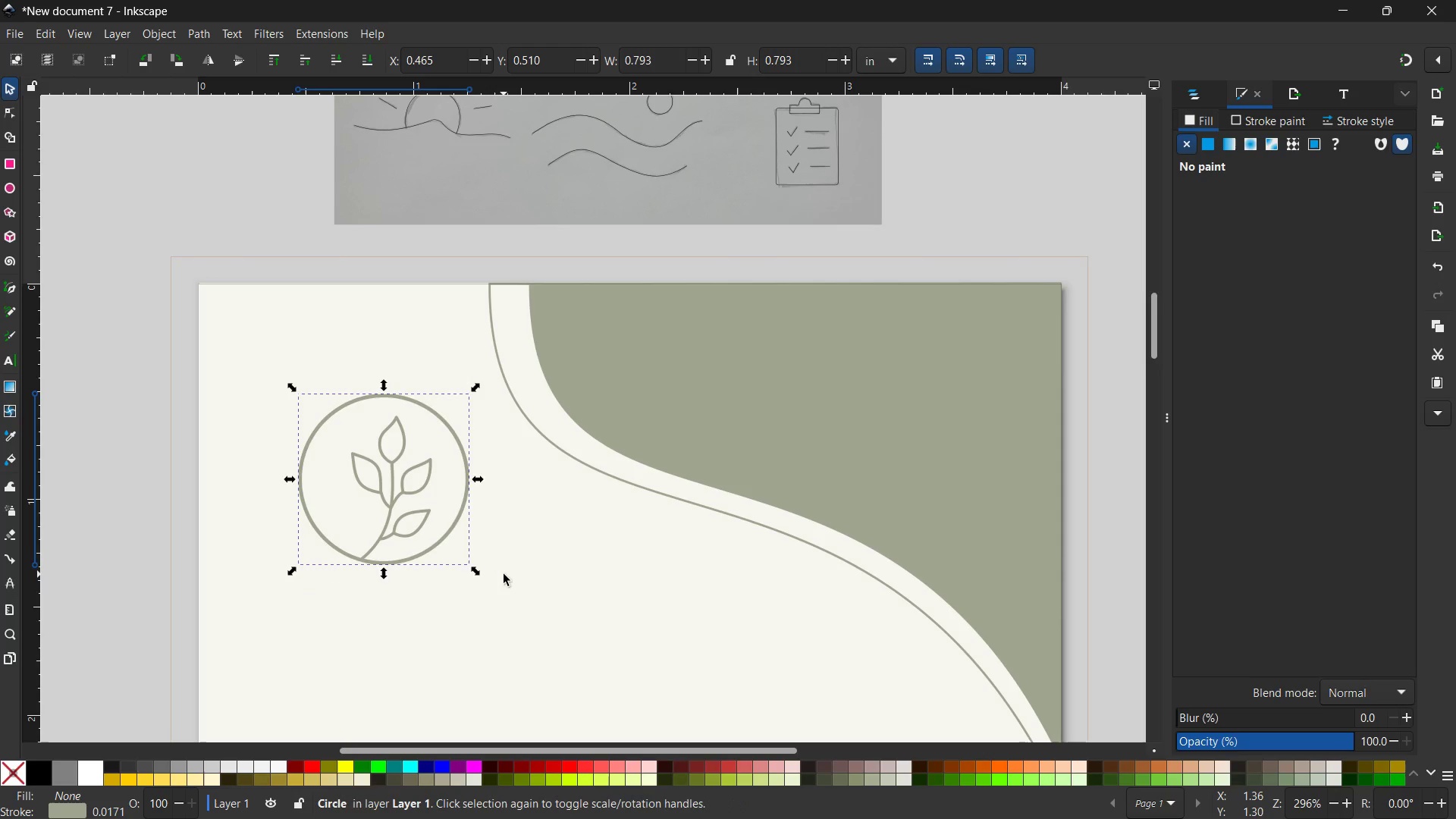 
hold_key(key=ControlLeft, duration=0.36)
scroll: coordinate [504, 574], scroll_direction: up, amount: 1.0
 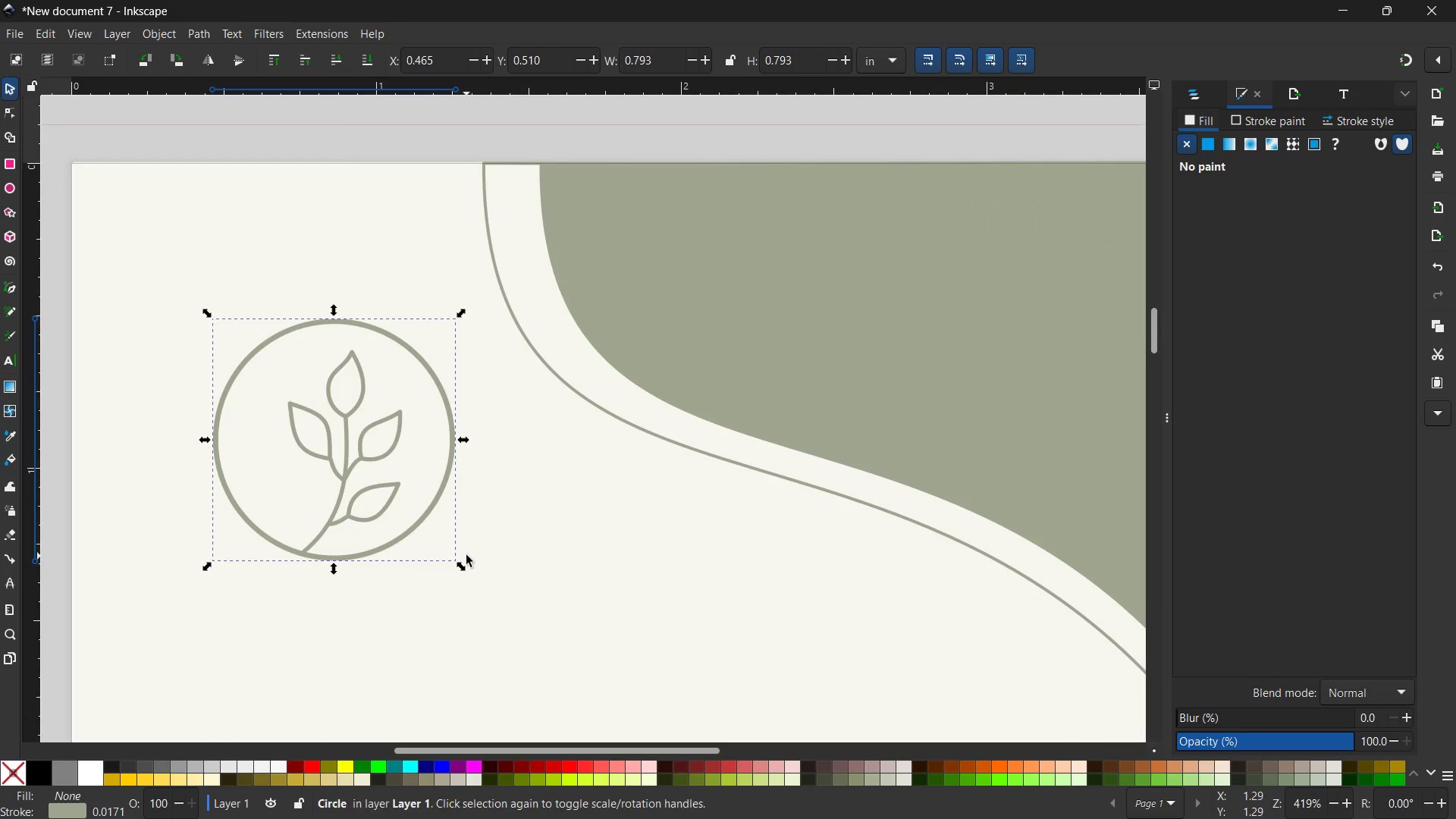 
scroll: coordinate [469, 554], scroll_direction: down, amount: 3.0
 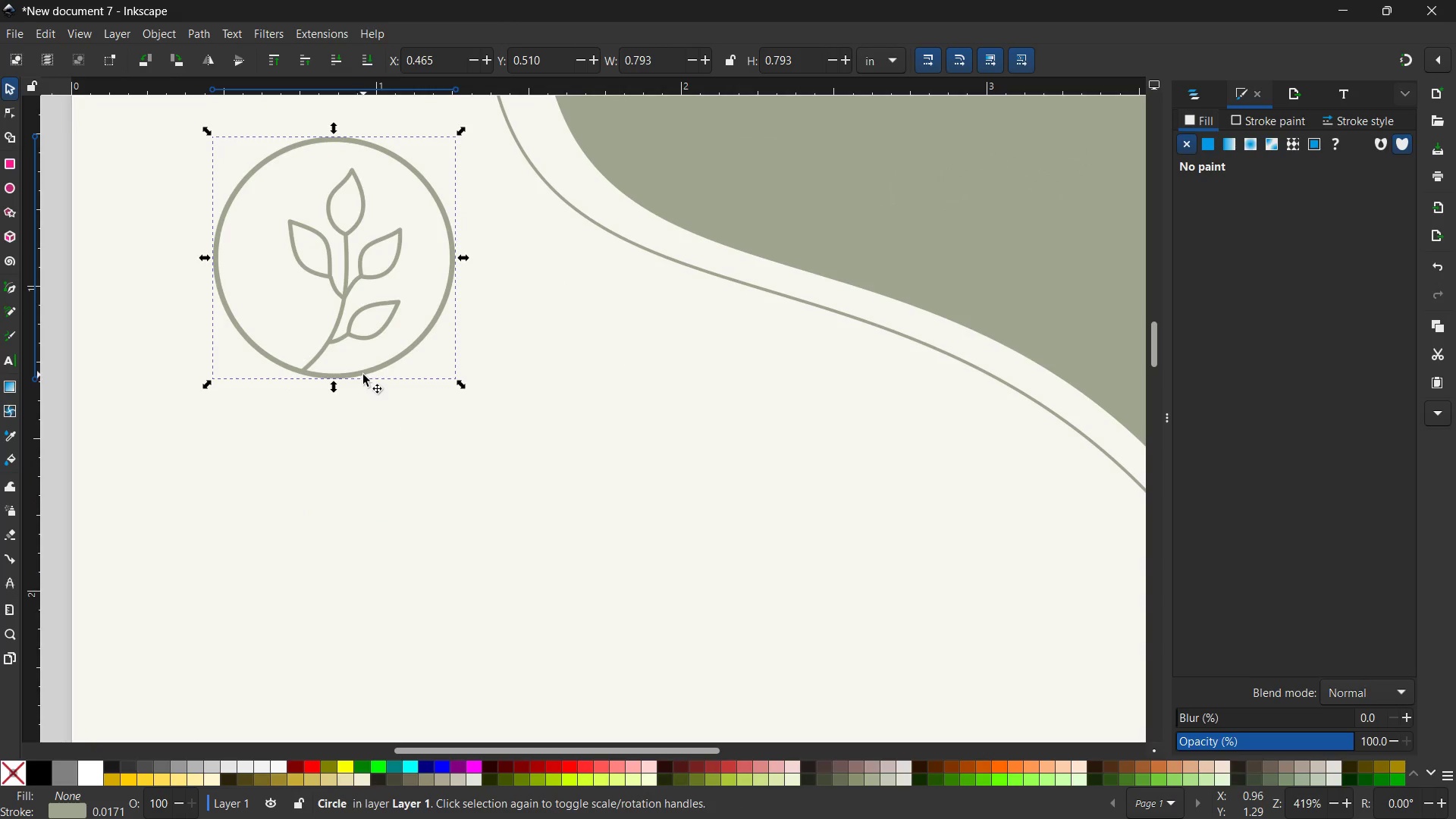 
left_click_drag(start_coordinate=[364, 372], to_coordinate=[379, 376])
 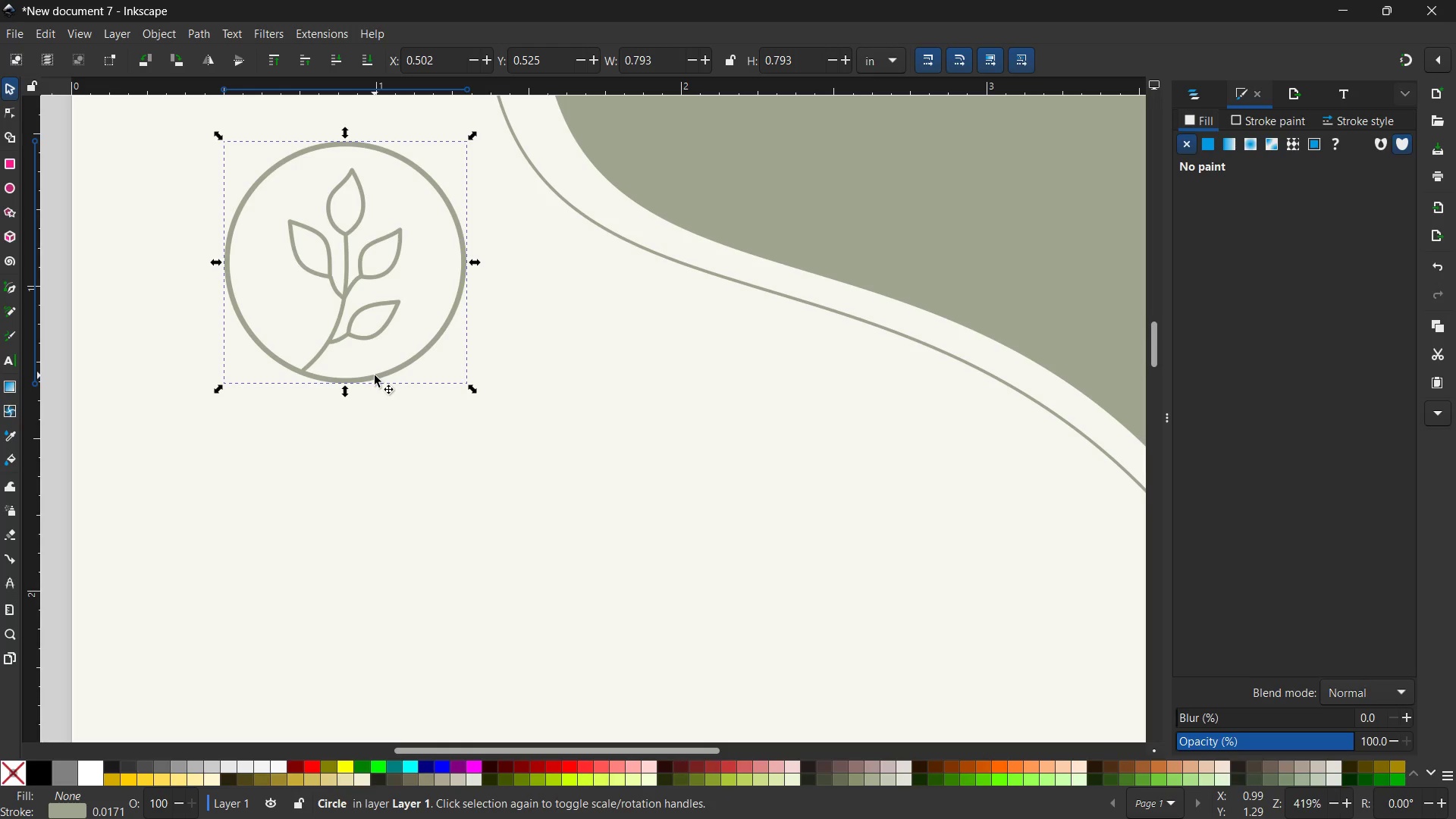 
wait(23.72)
 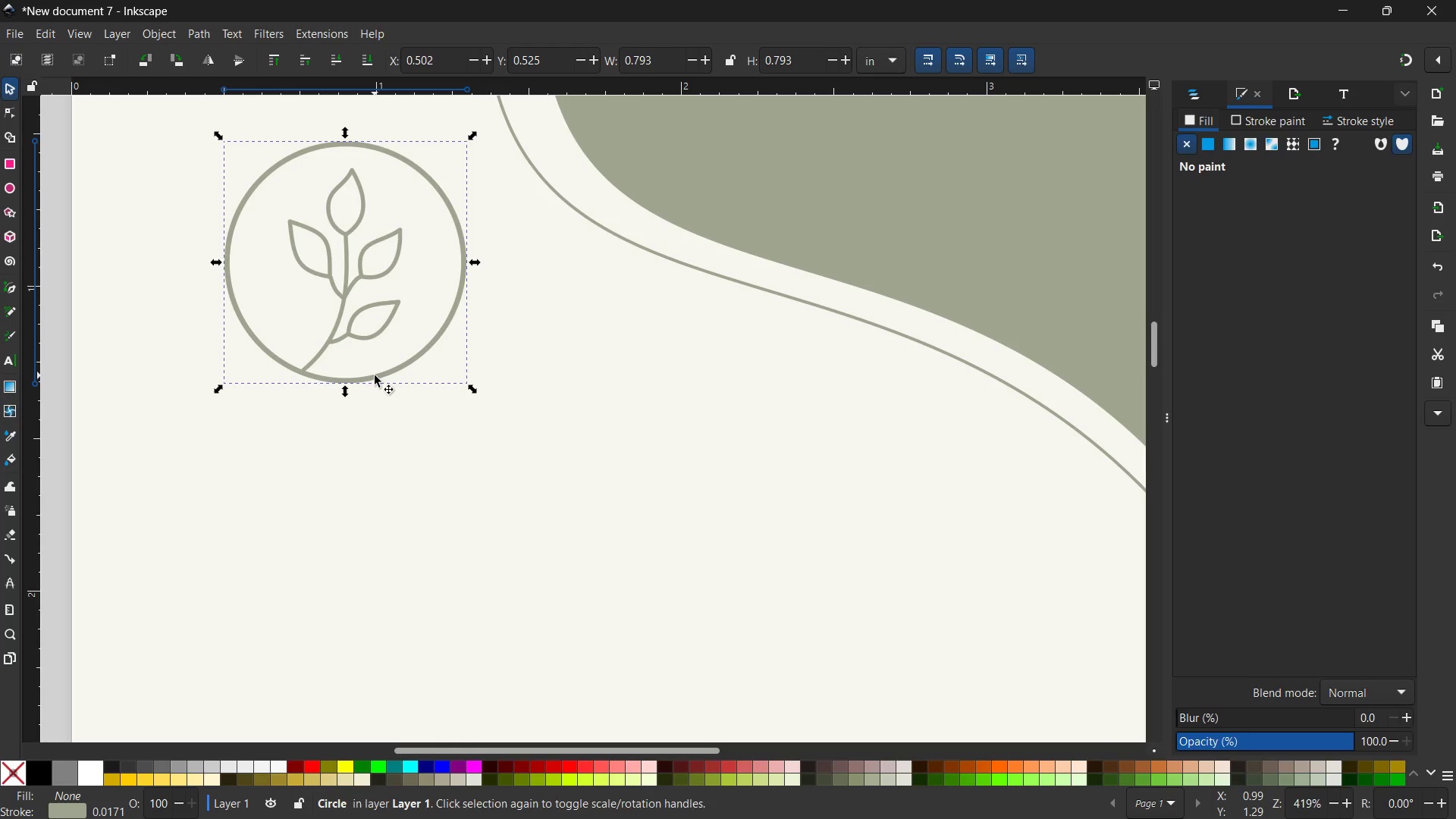 
hold_key(key=ControlLeft, duration=1.81)
left_click_drag(start_coordinate=[472, 392], to_coordinate=[453, 389])
 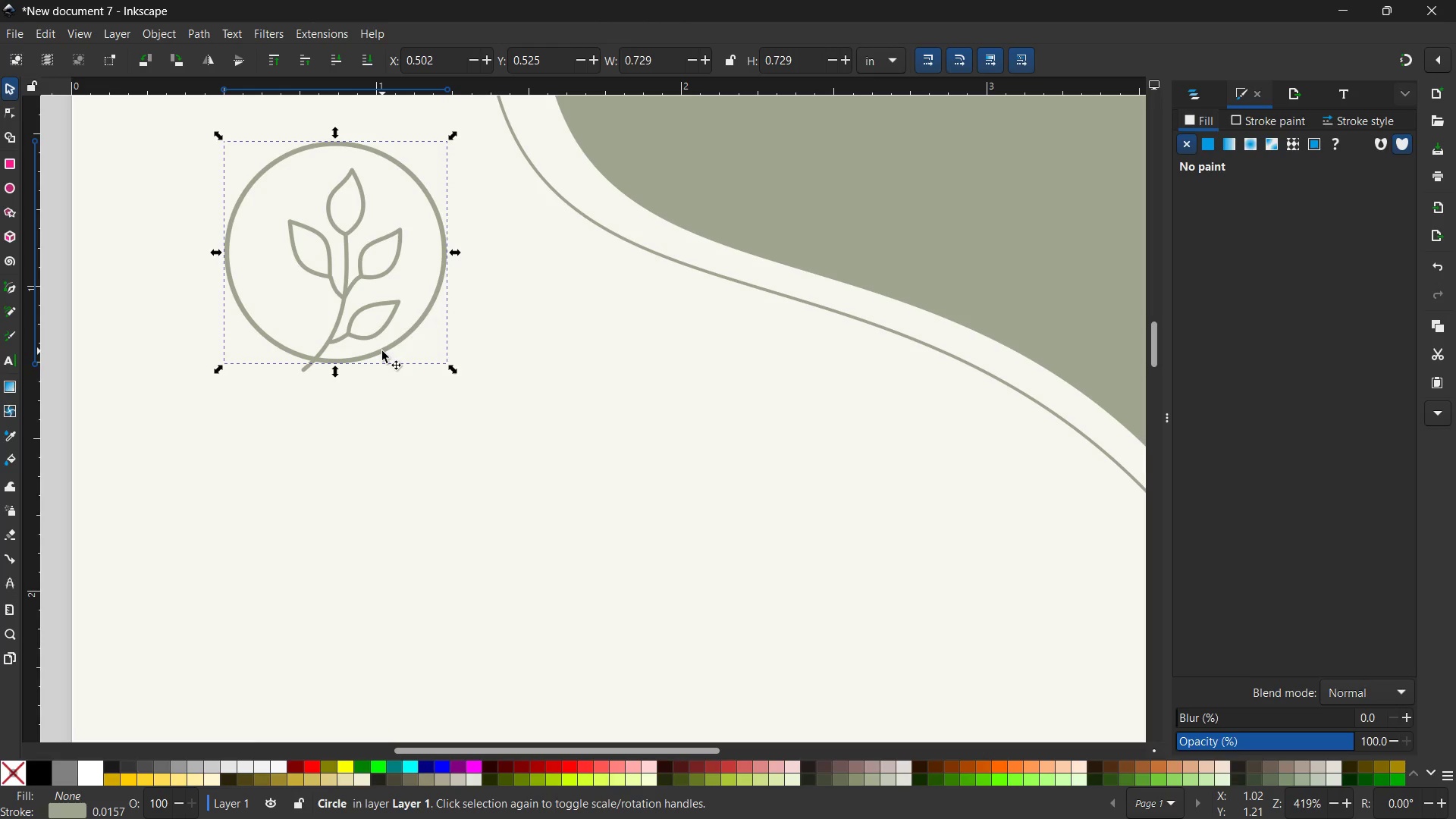 
left_click_drag(start_coordinate=[382, 351], to_coordinate=[381, 369])
 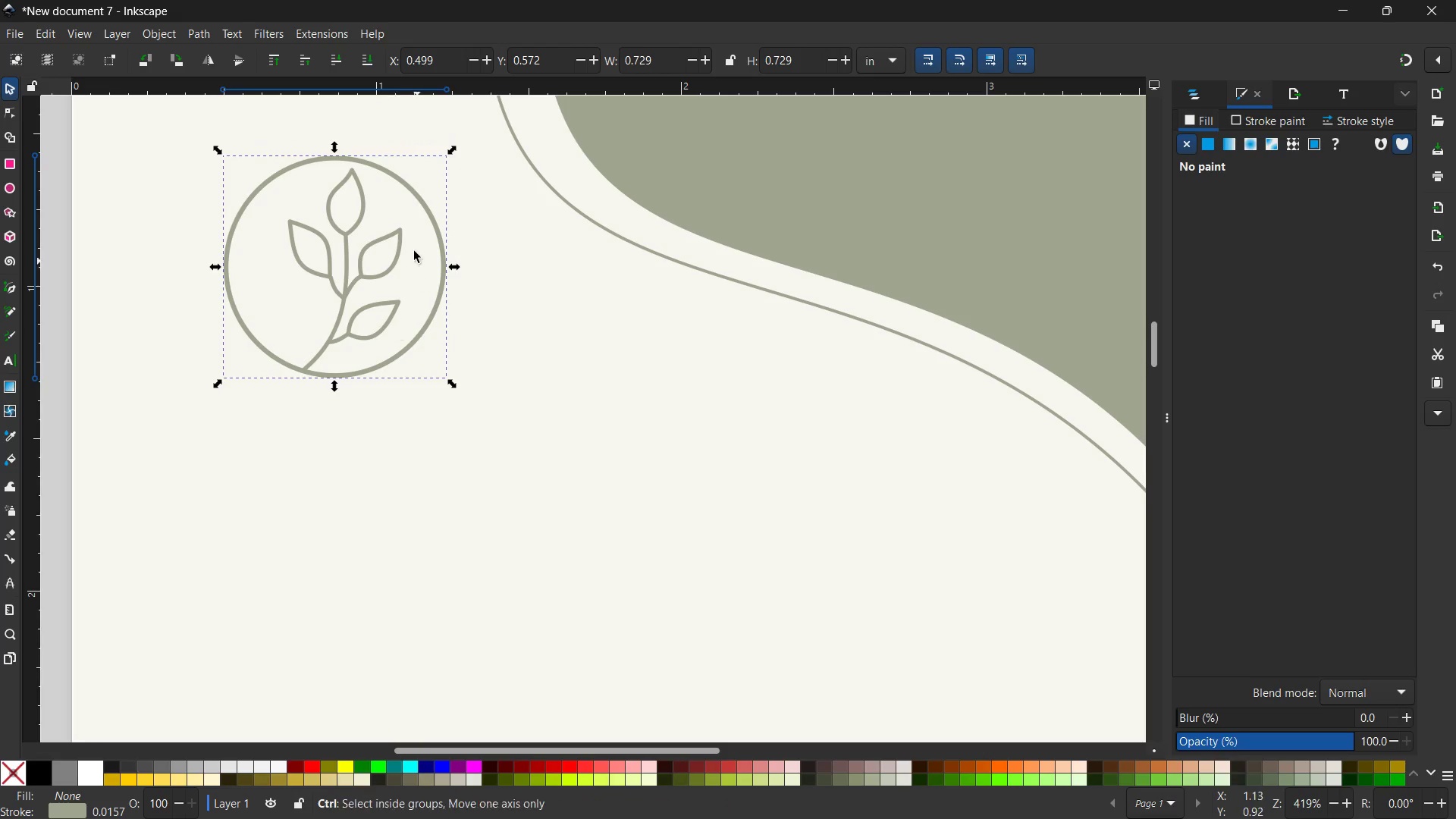 
hold_key(key=ControlLeft, duration=0.77)
 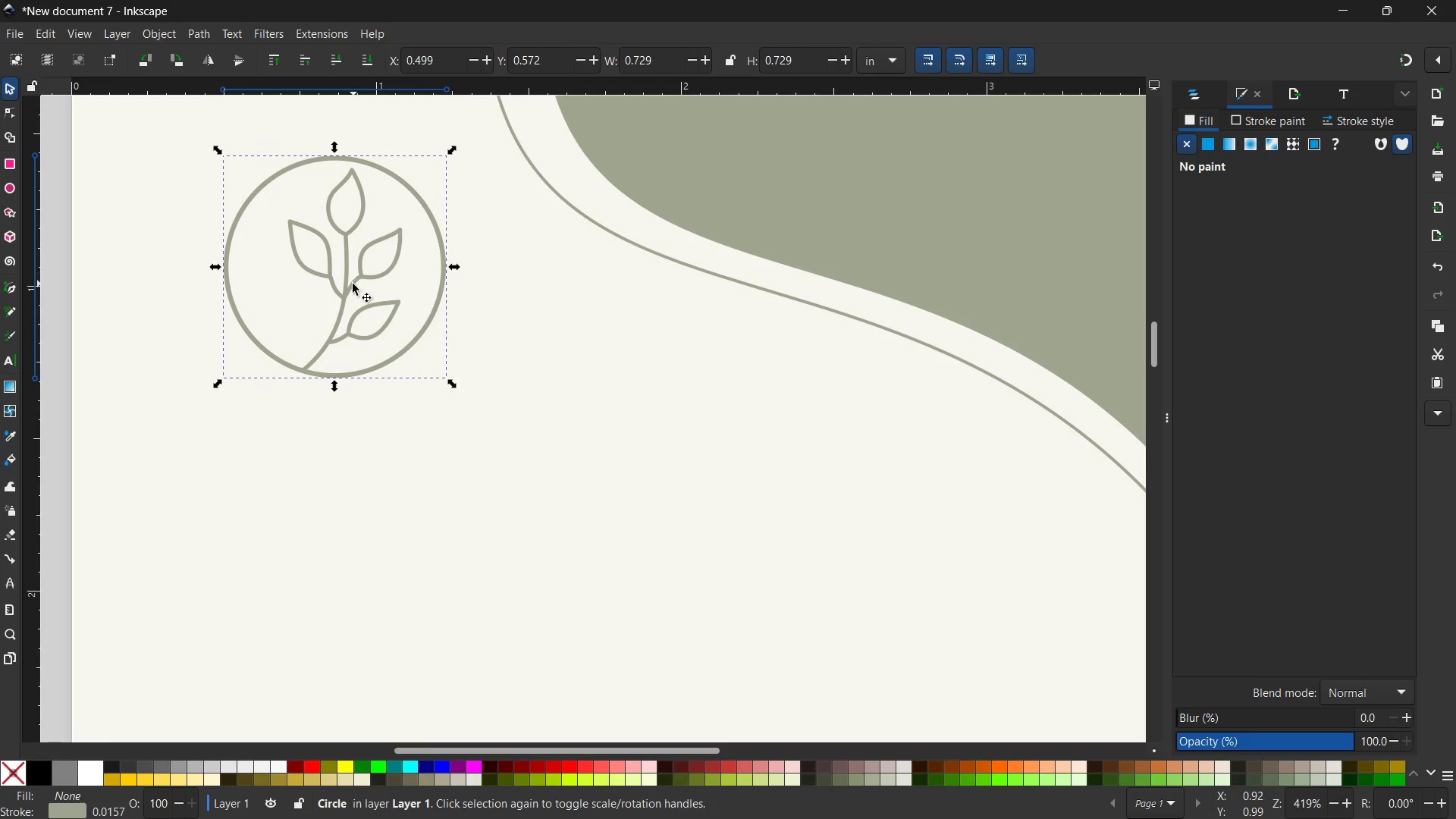 
left_click_drag(start_coordinate=[353, 284], to_coordinate=[346, 285])
 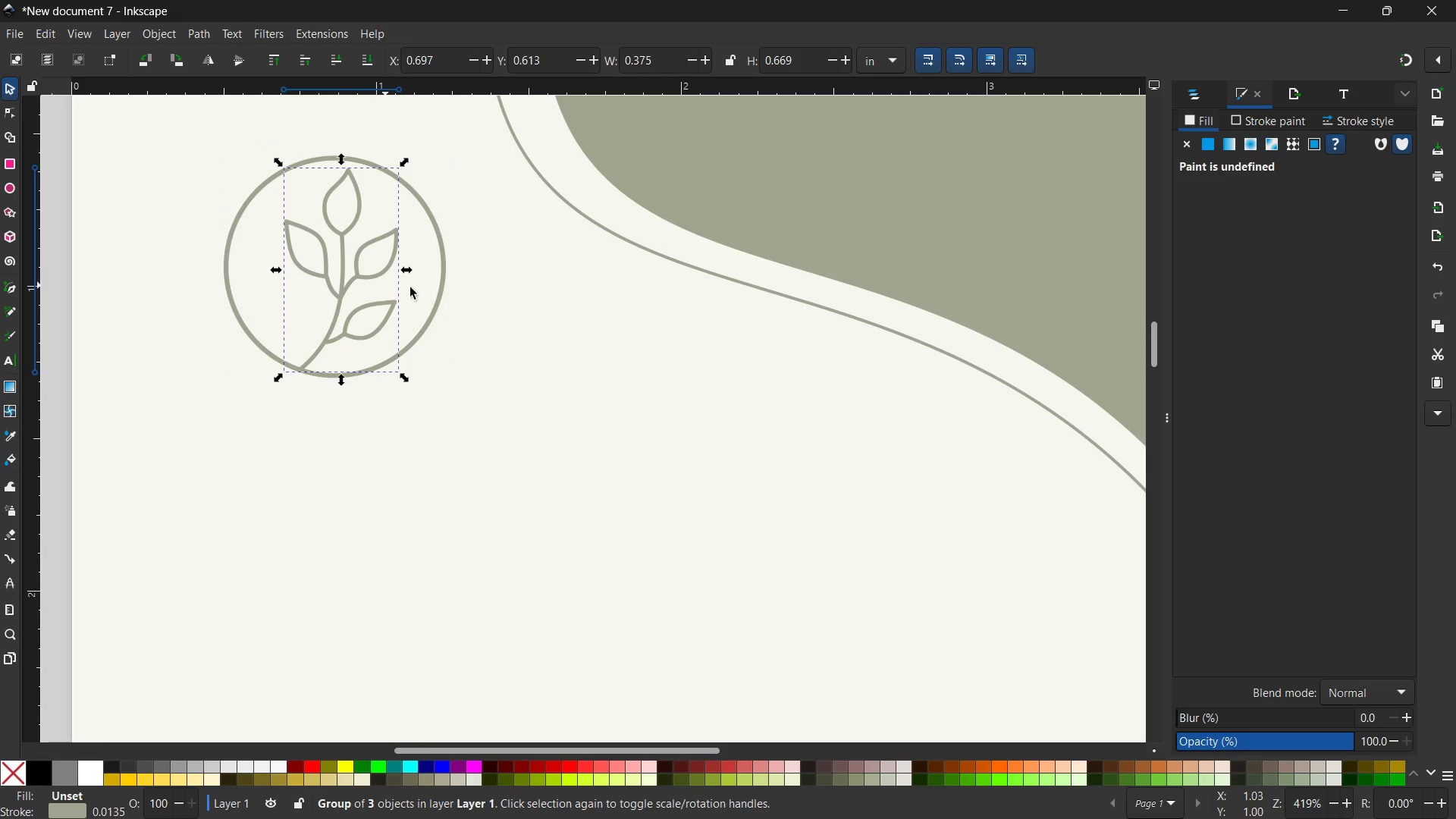 
hold_key(key=ShiftLeft, duration=0.92)
left_click([437, 293])
 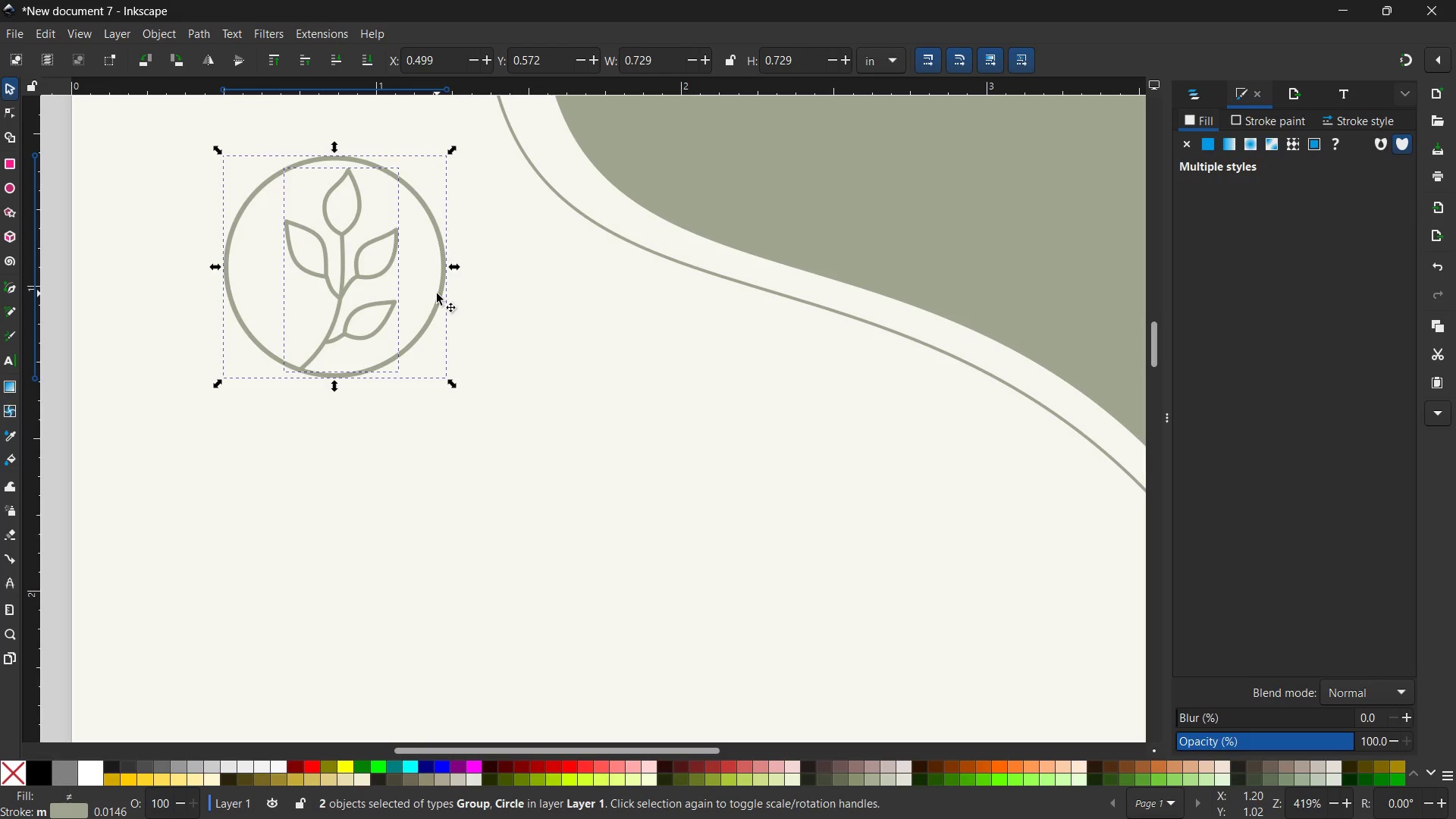 
key(Control+G)
 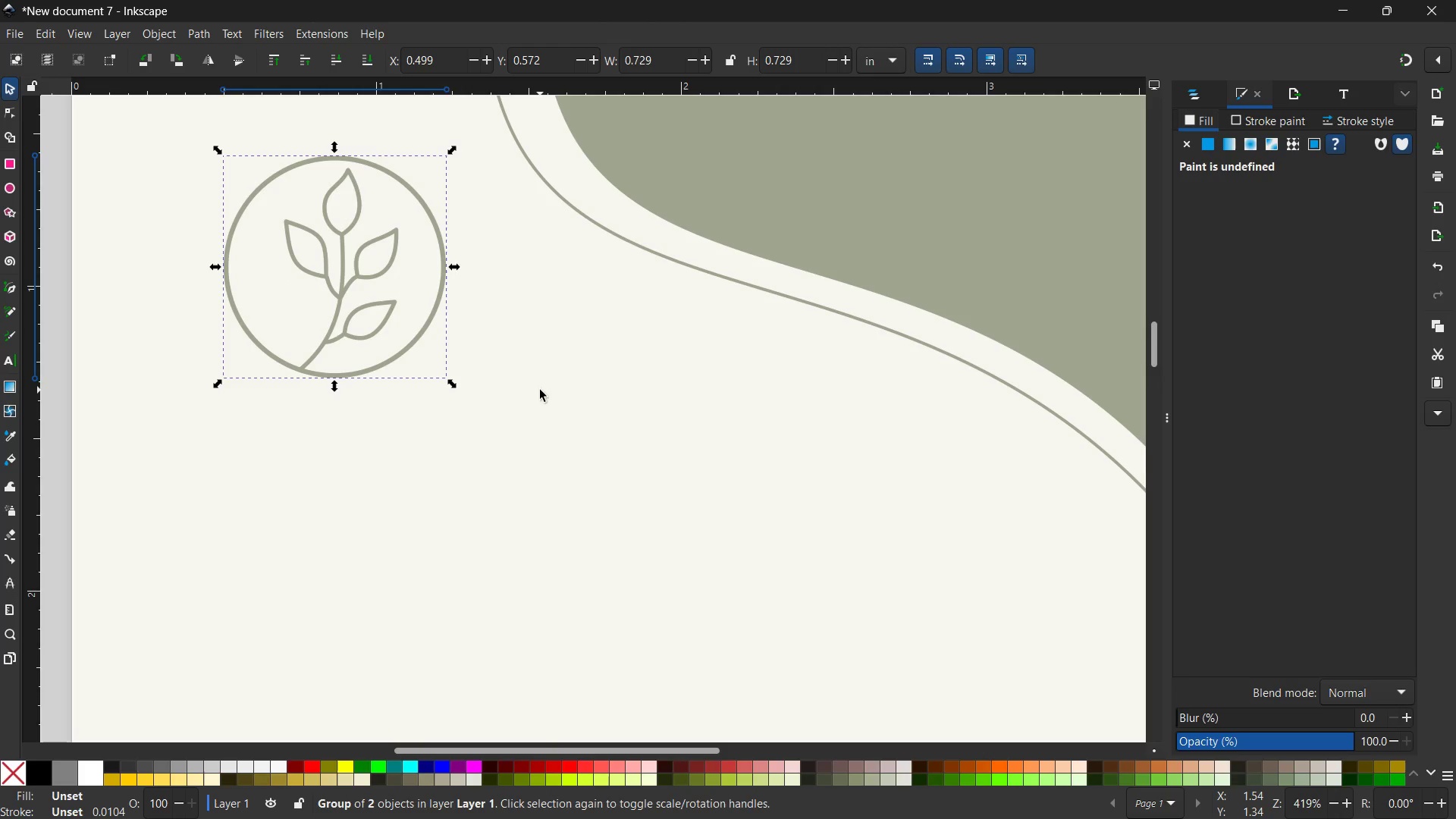 
wait(19.34)
 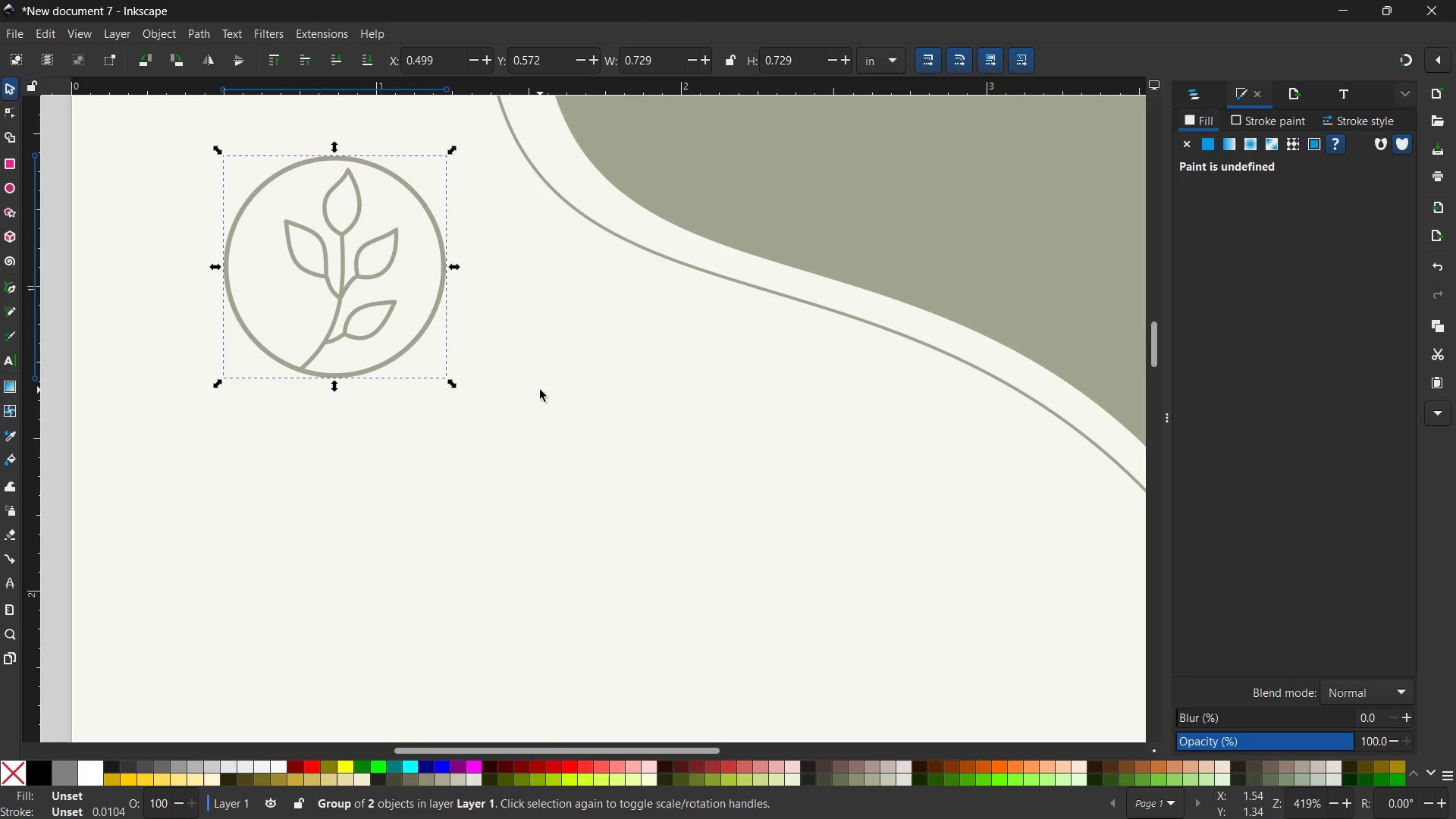 
key(Control+ControlLeft)
 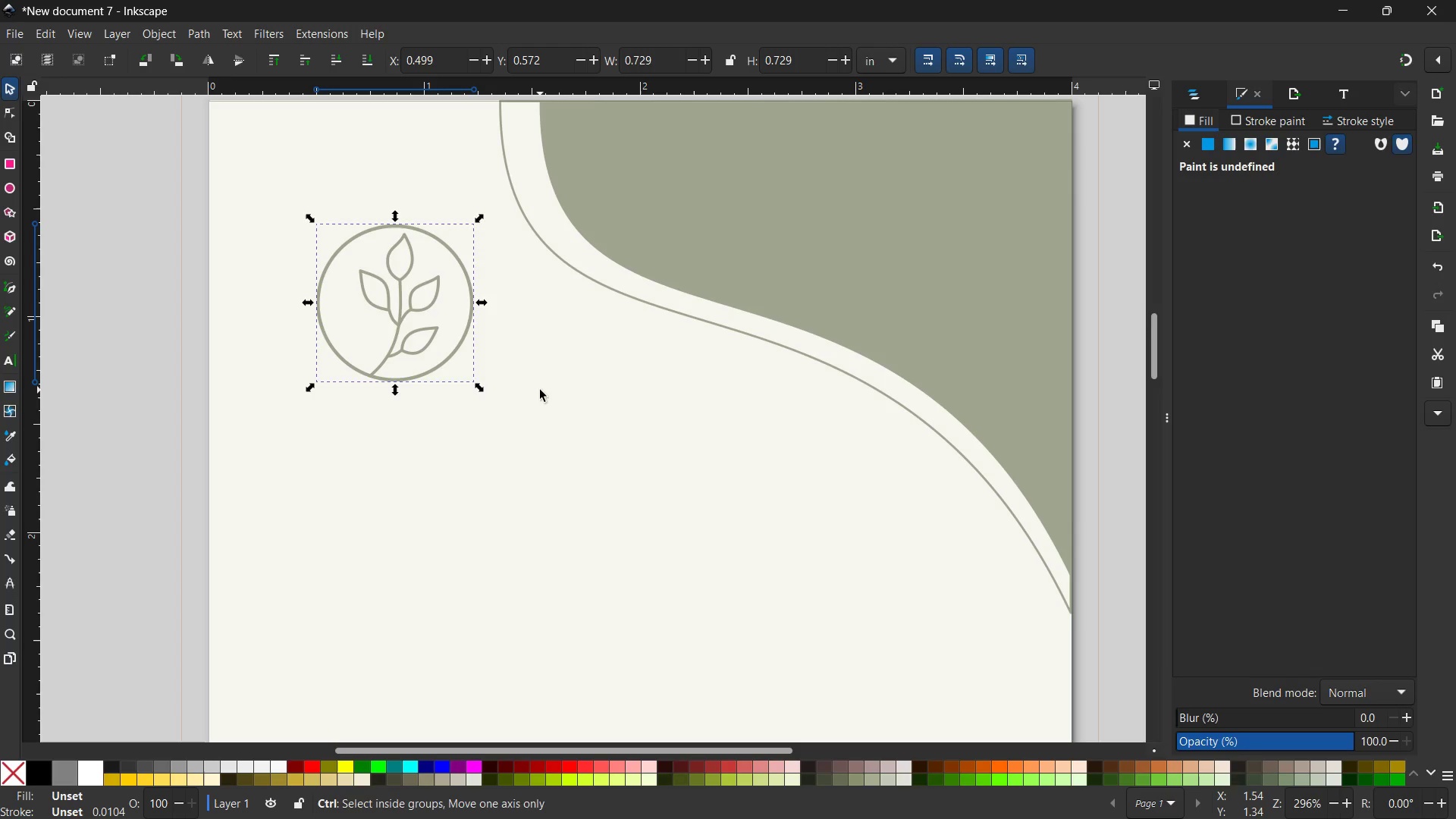 
scroll: coordinate [540, 390], scroll_direction: down, amount: 1.0
 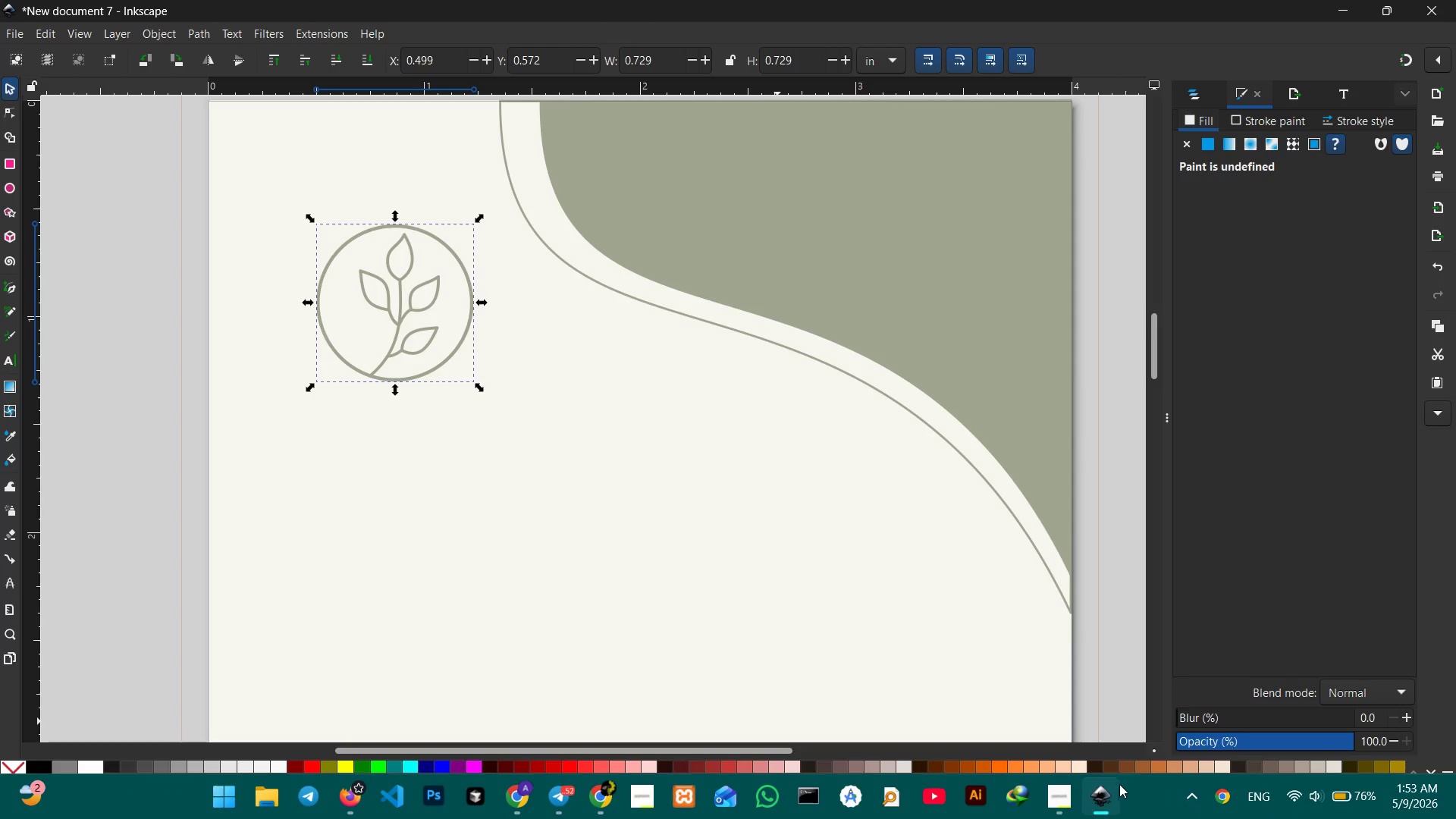 
left_click([1065, 795])